 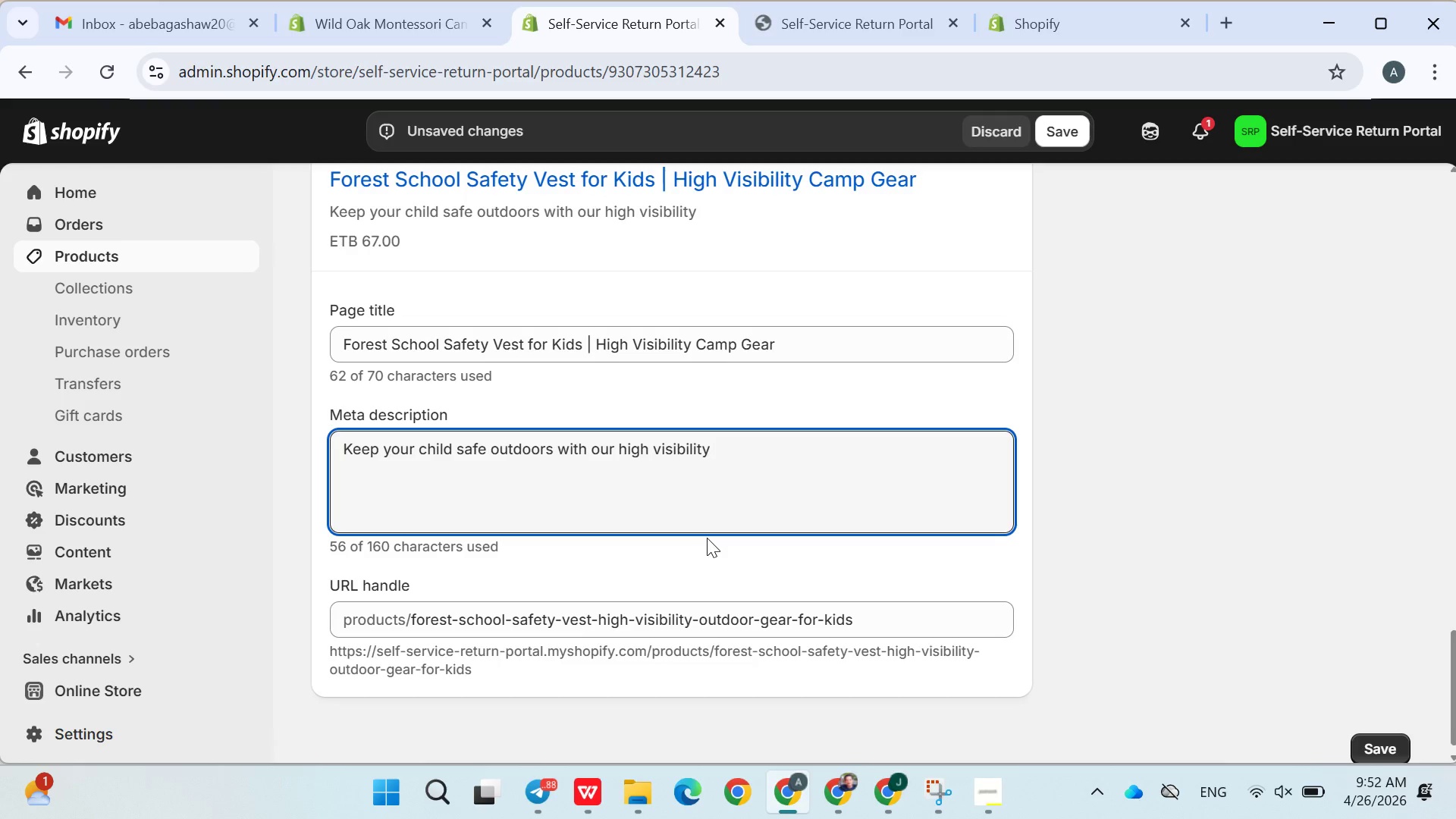 
type(forest school a)
key(Backspace)
type(safety vest. Lightweighr)
key(Backspace)
type(t)
 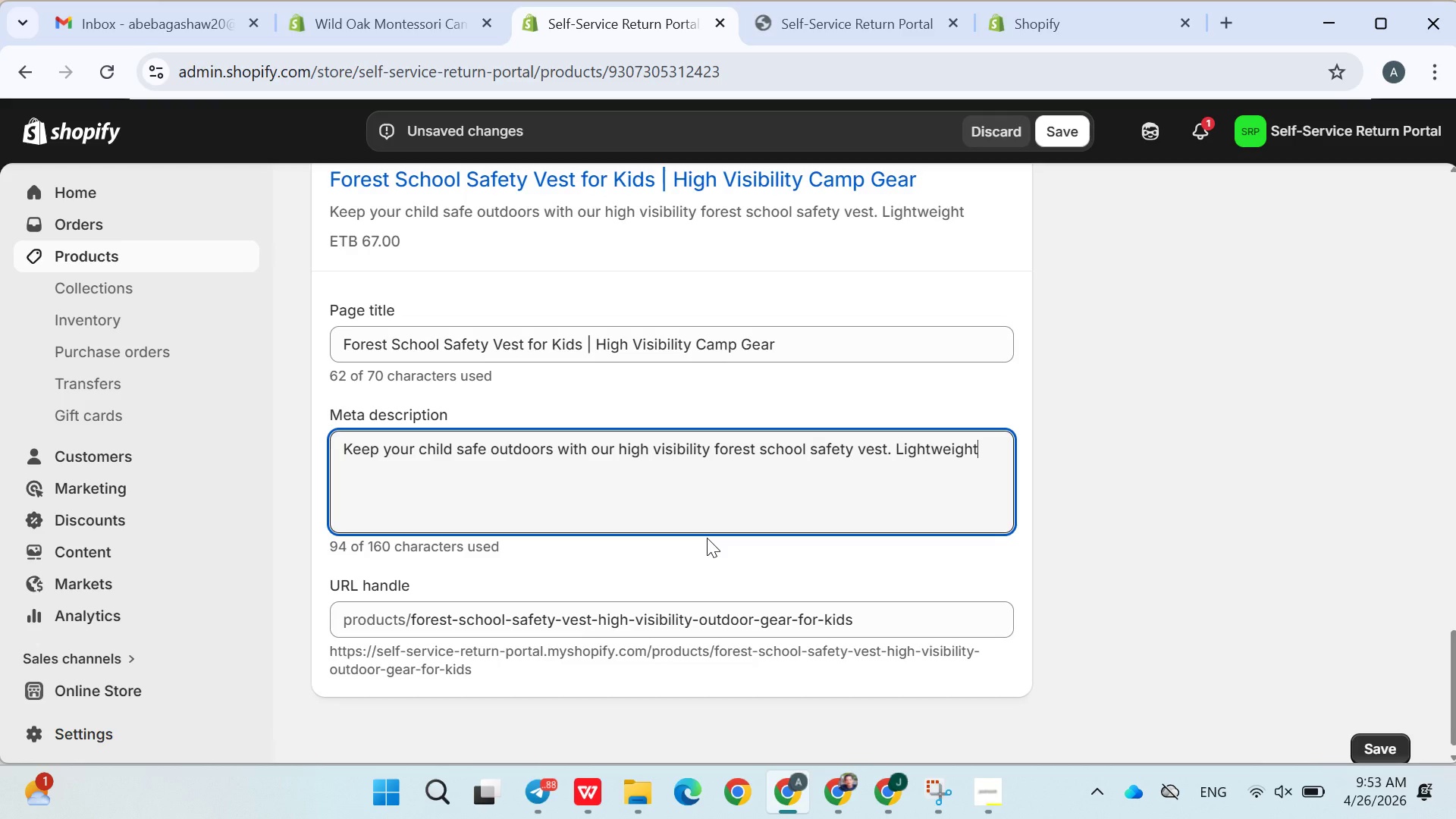 
wait(18.28)
 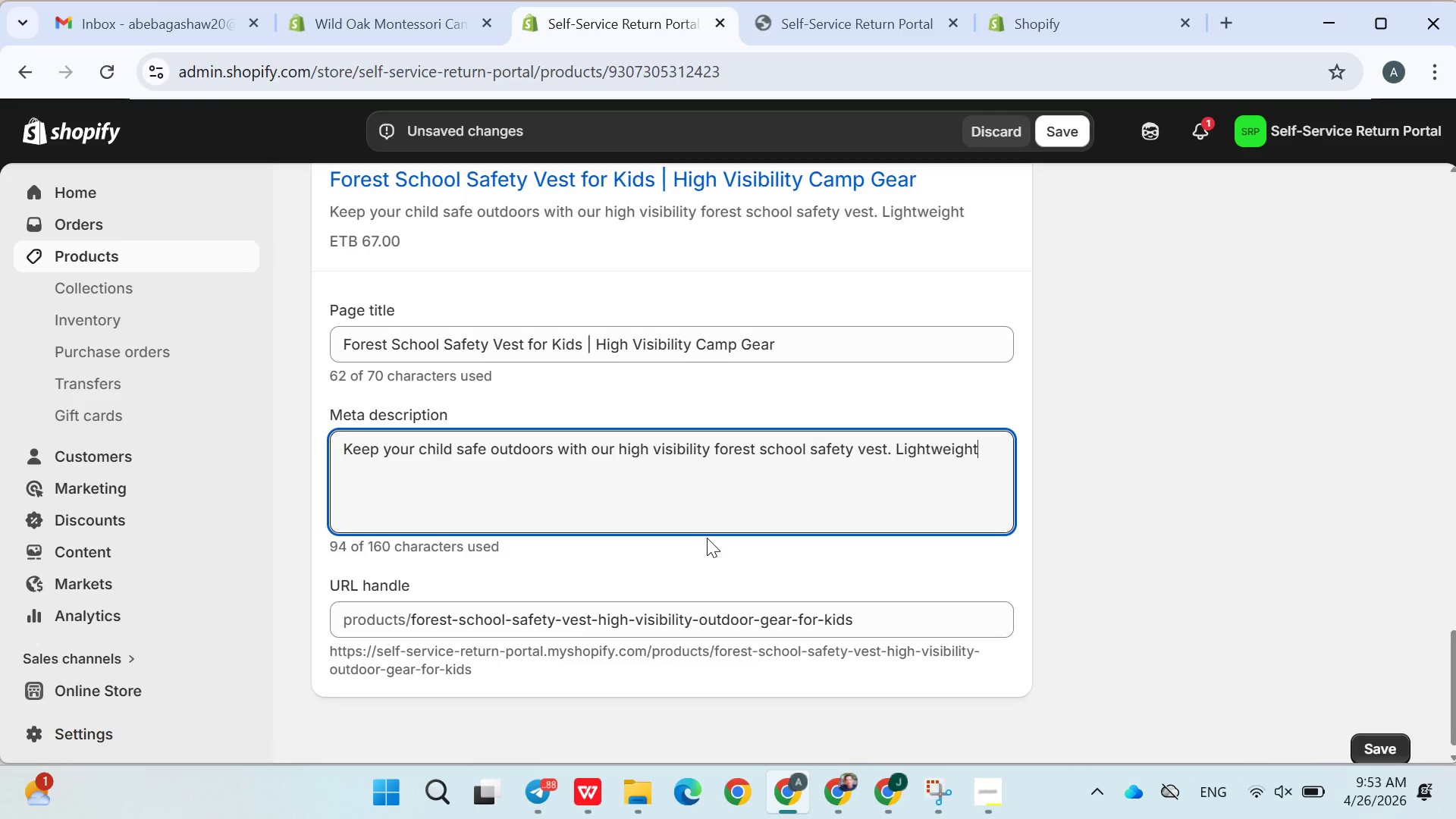 
type(, breathable )
 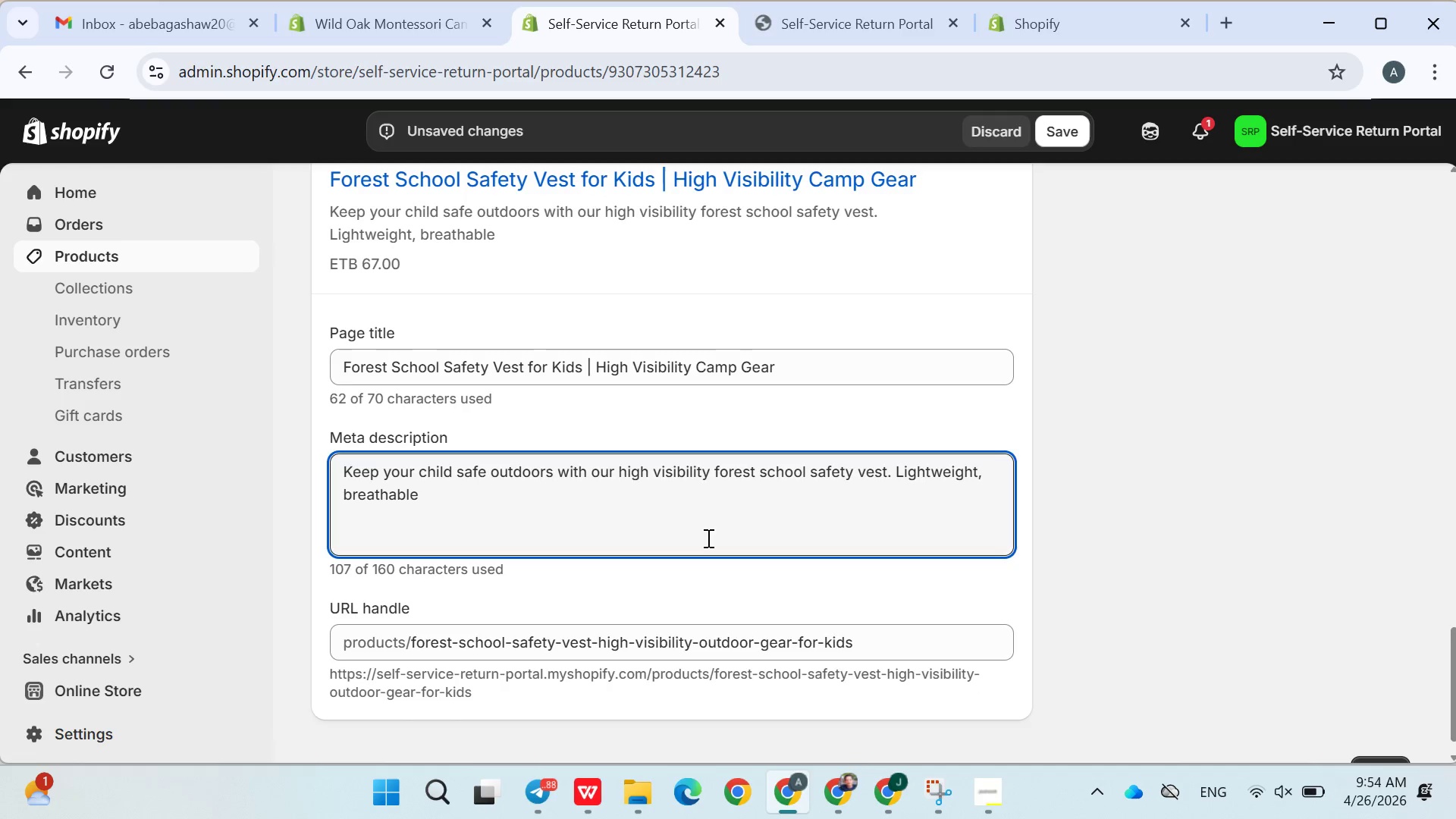 
wait(25.78)
 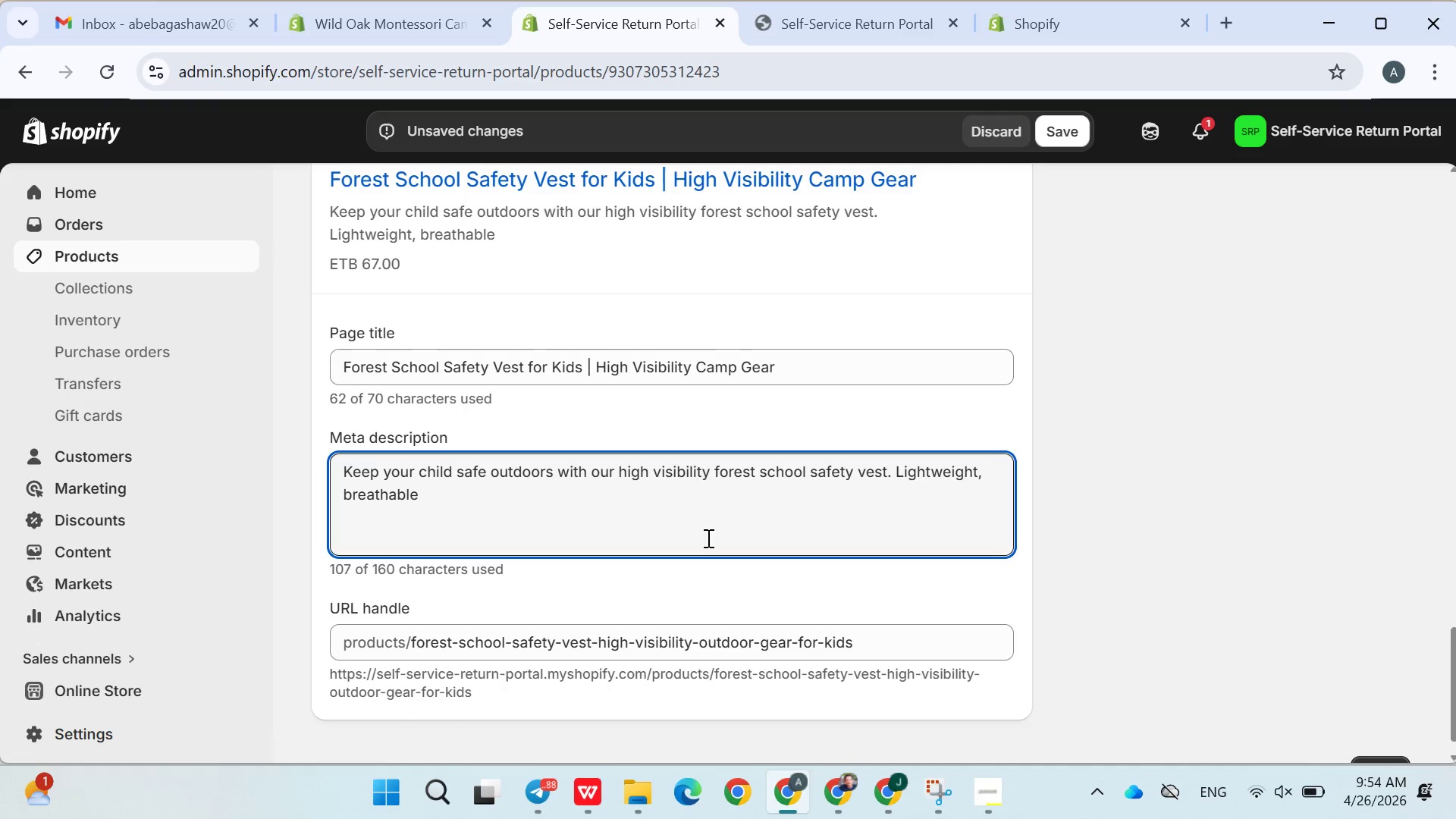 
type(, and)
 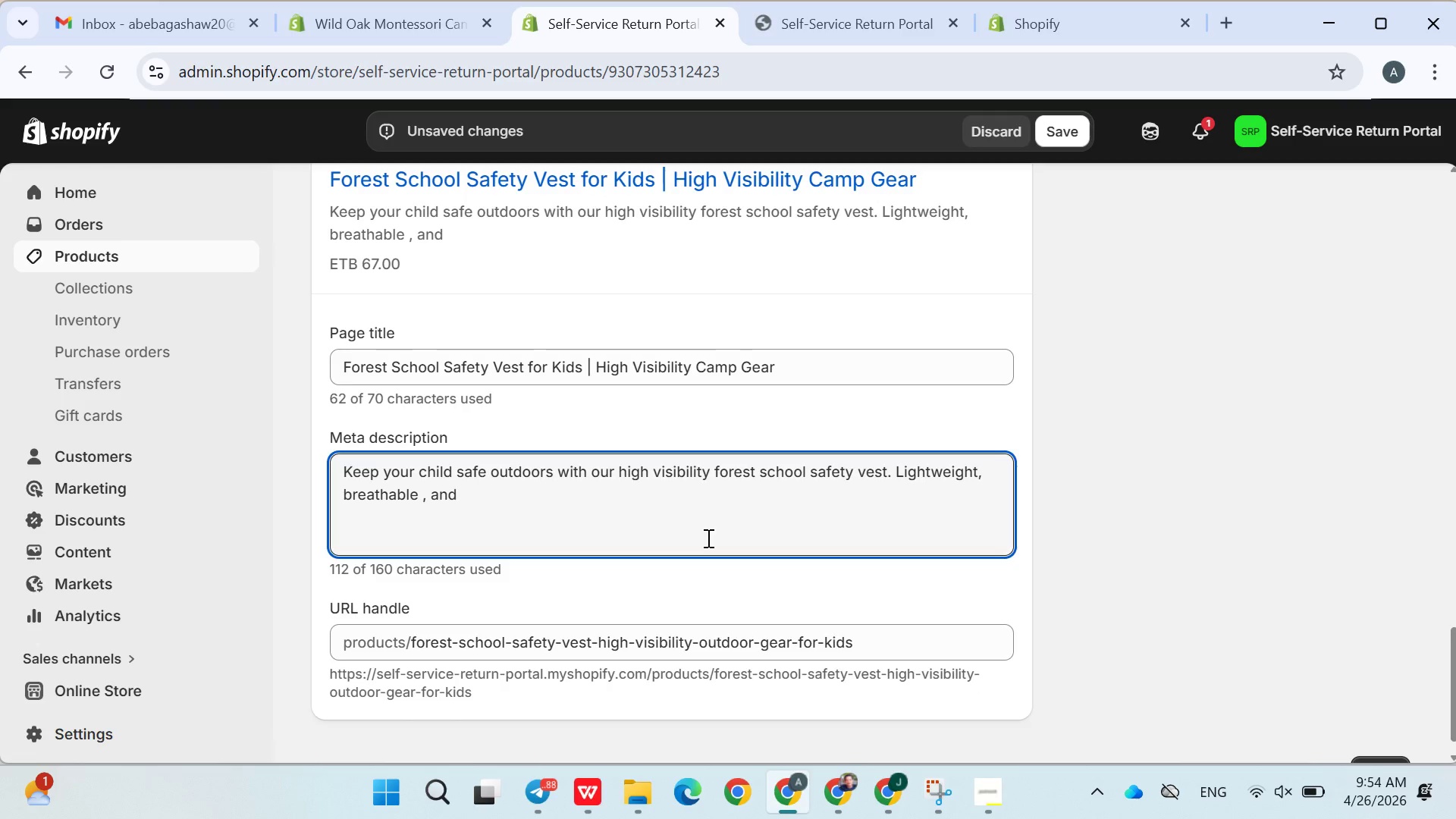 
key(ArrowLeft)
 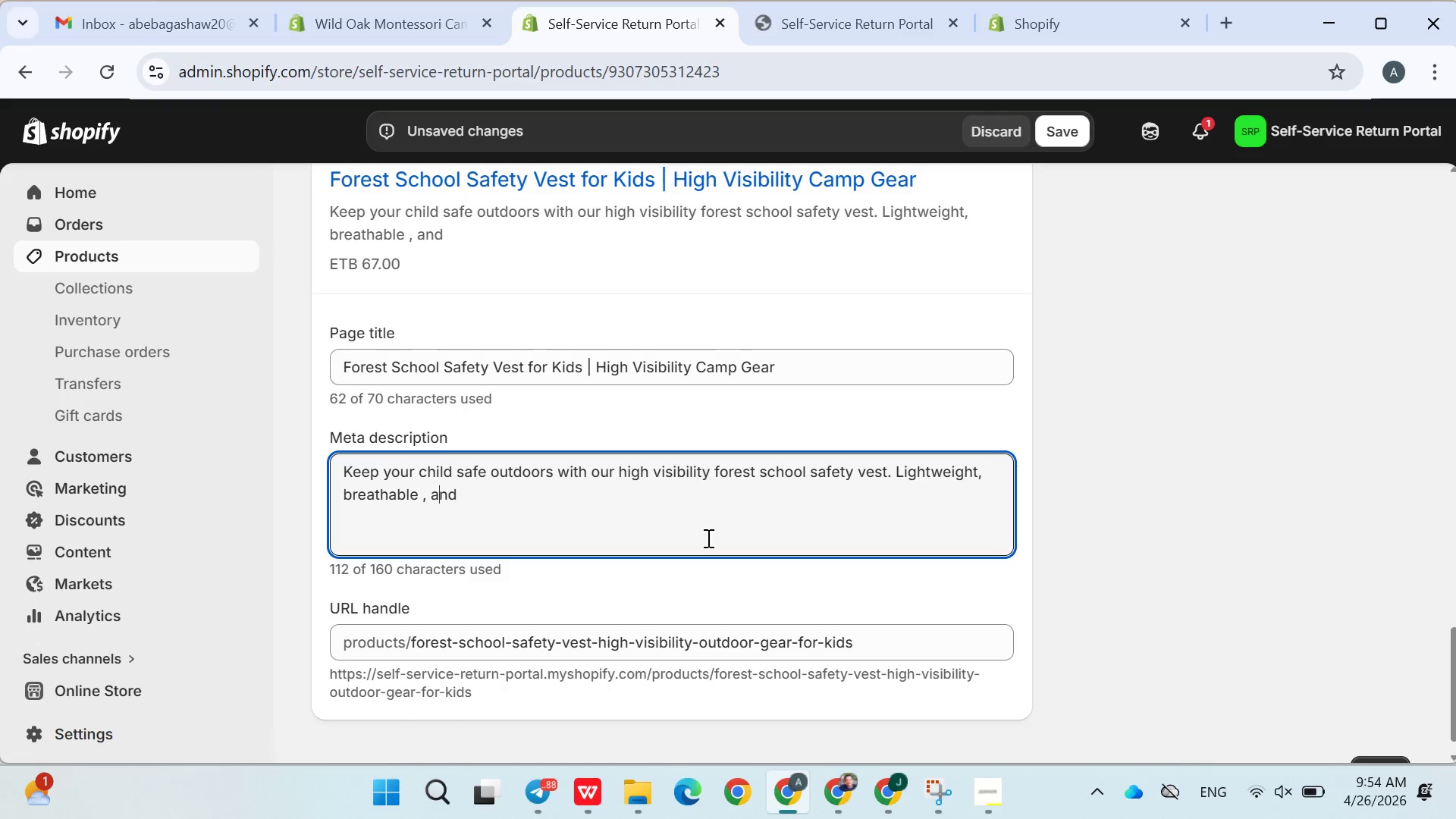 
key(ArrowLeft)
 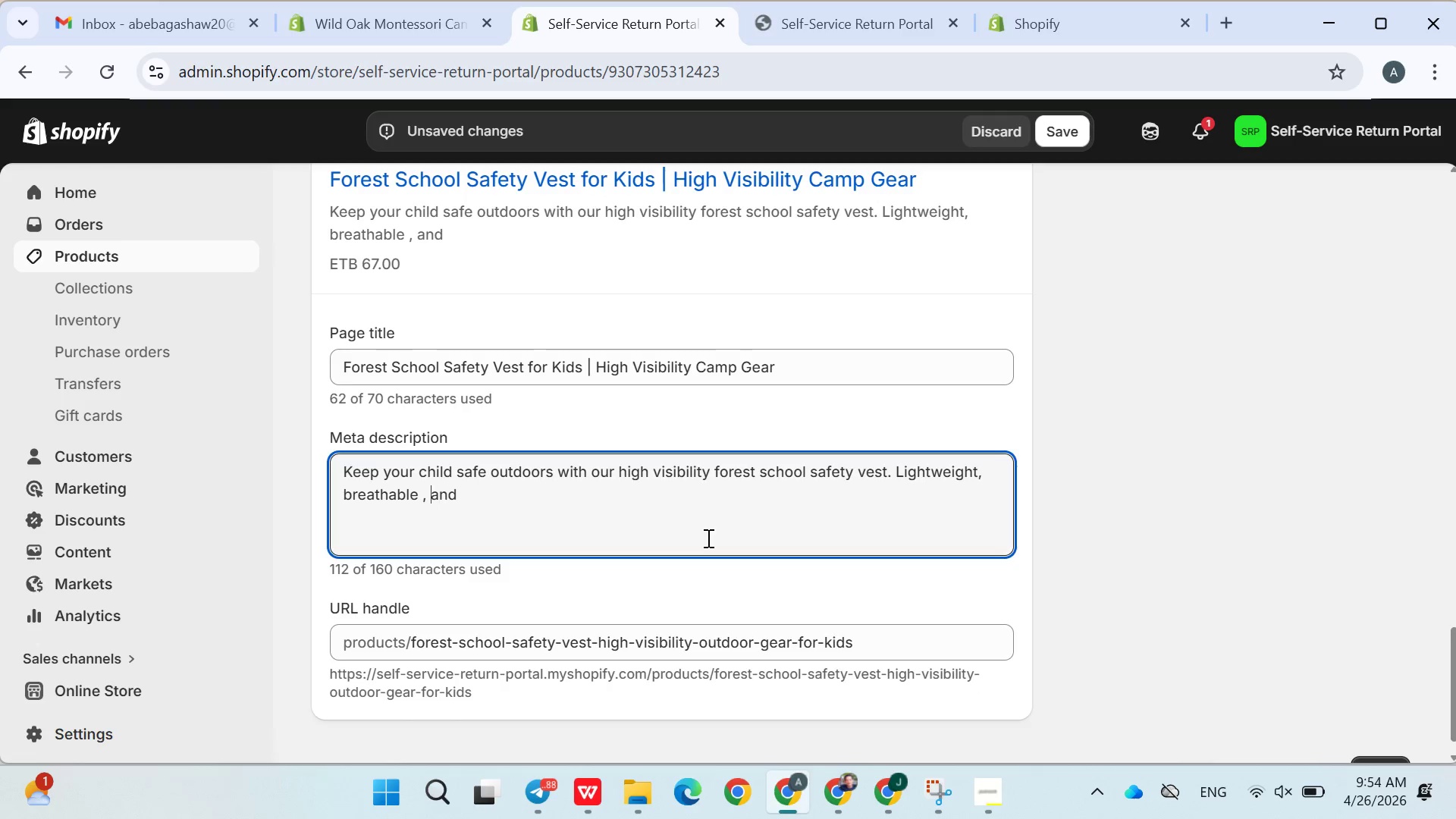 
key(ArrowLeft)
 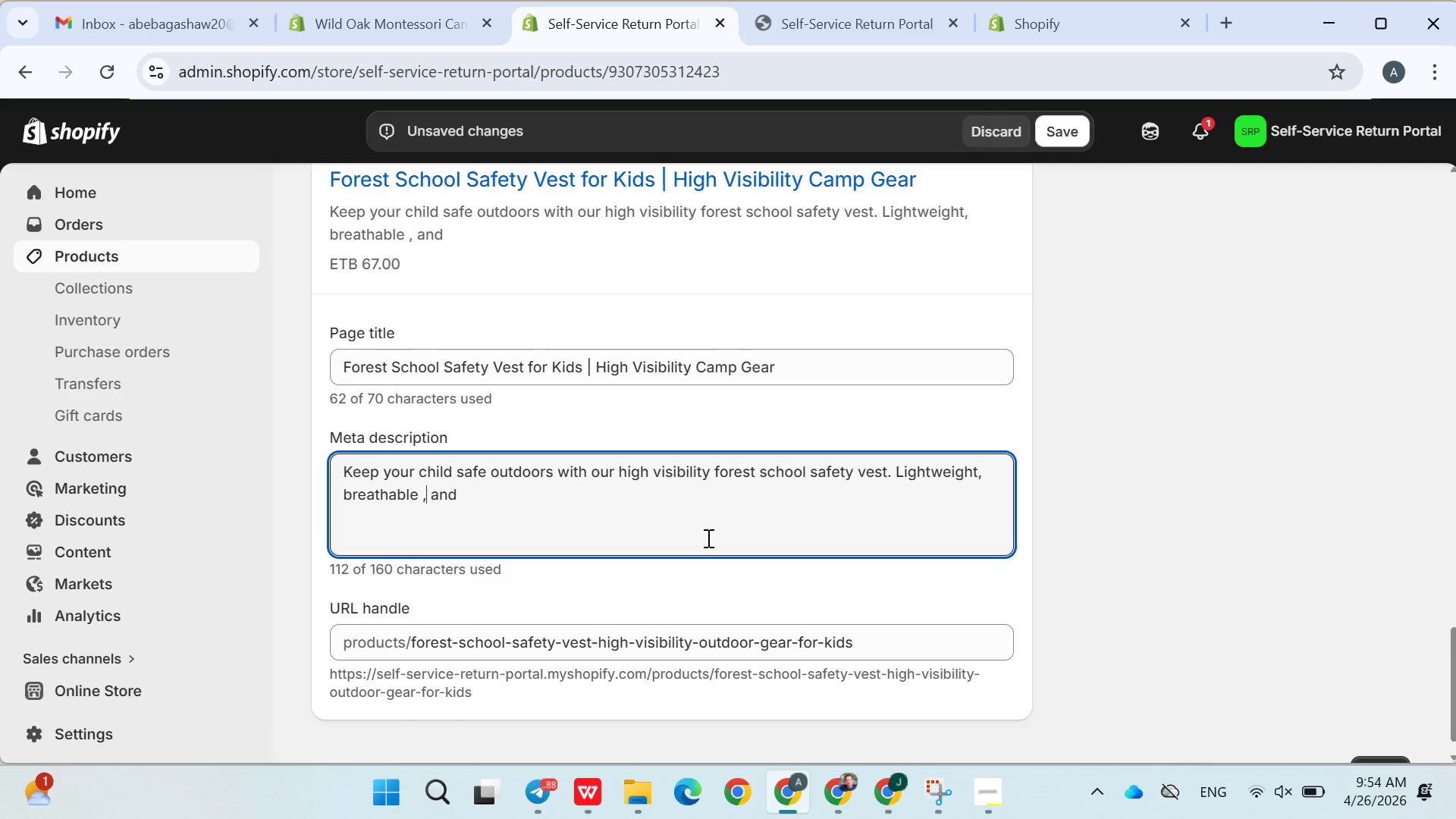 
key(ArrowLeft)
 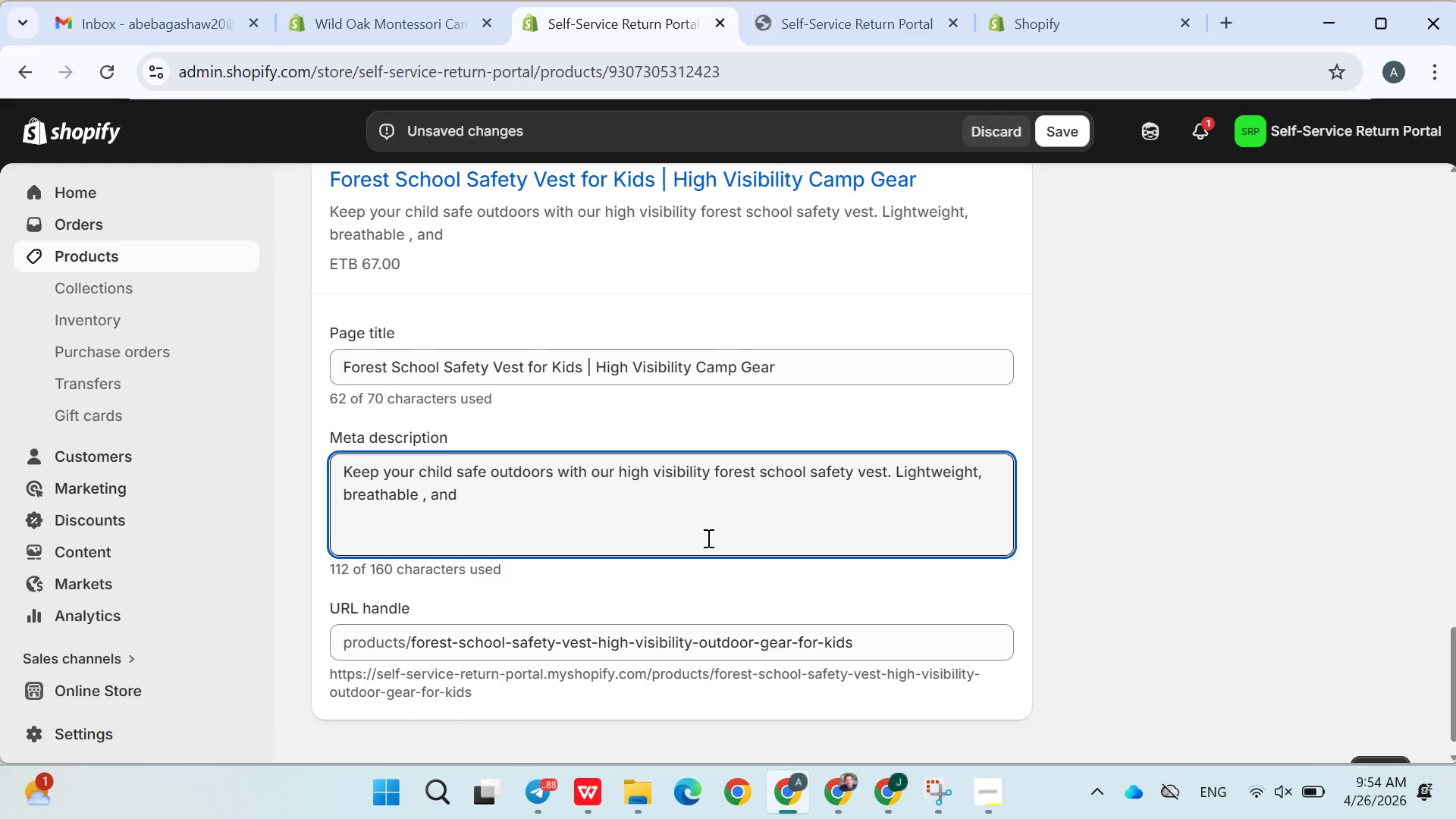 
key(ArrowLeft)
 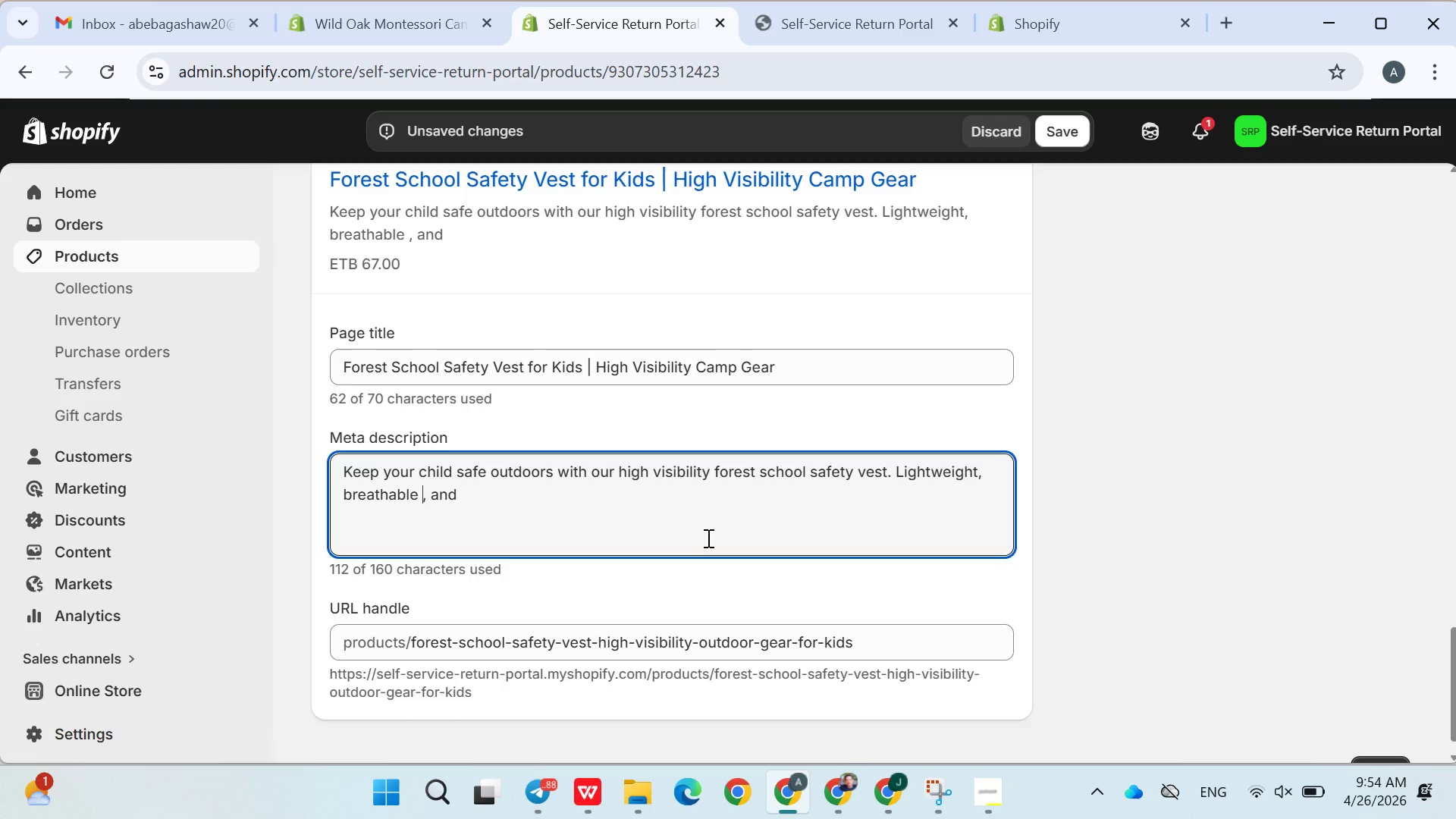 
key(Backspace)
 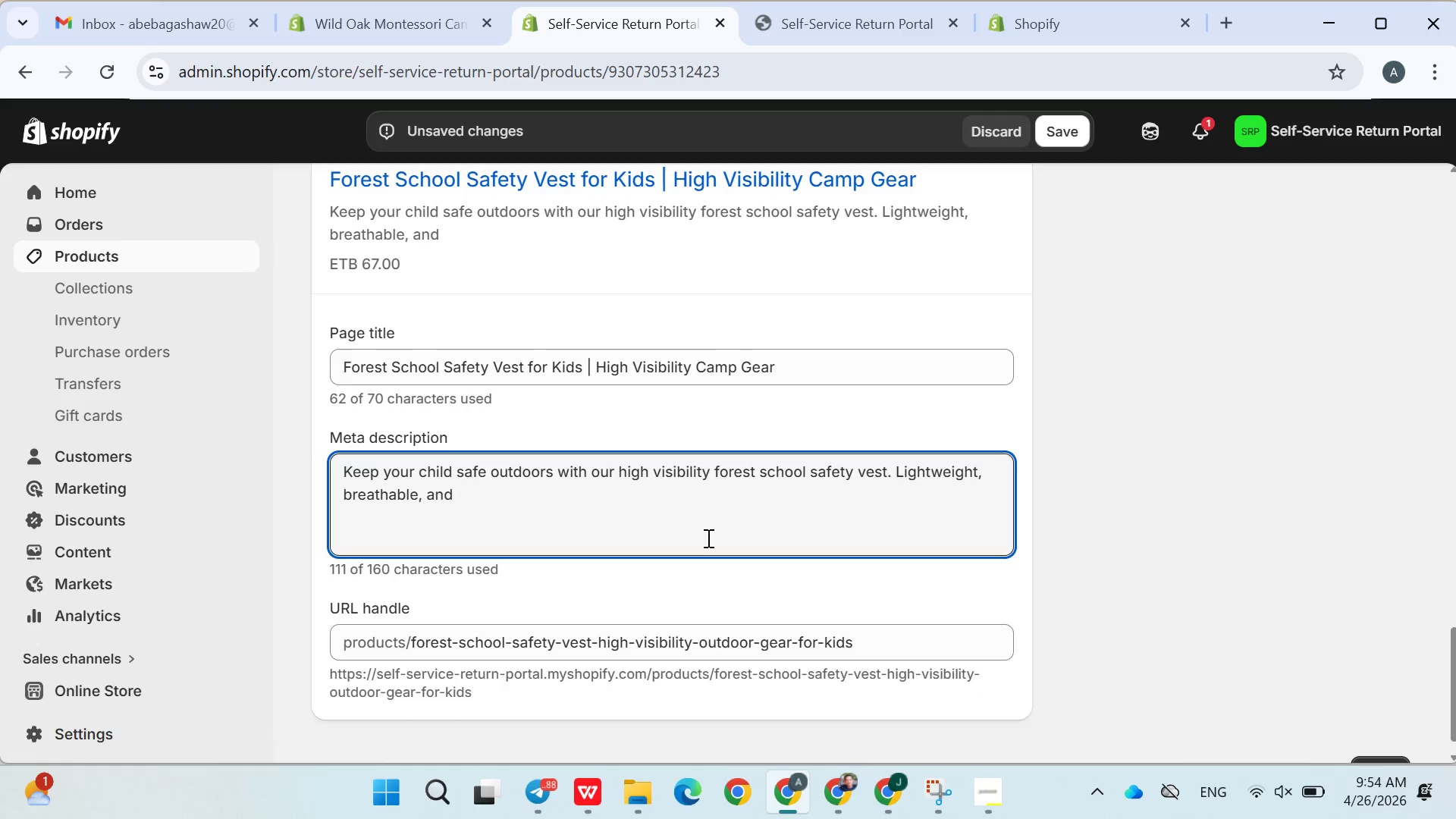 
key(ArrowRight)
 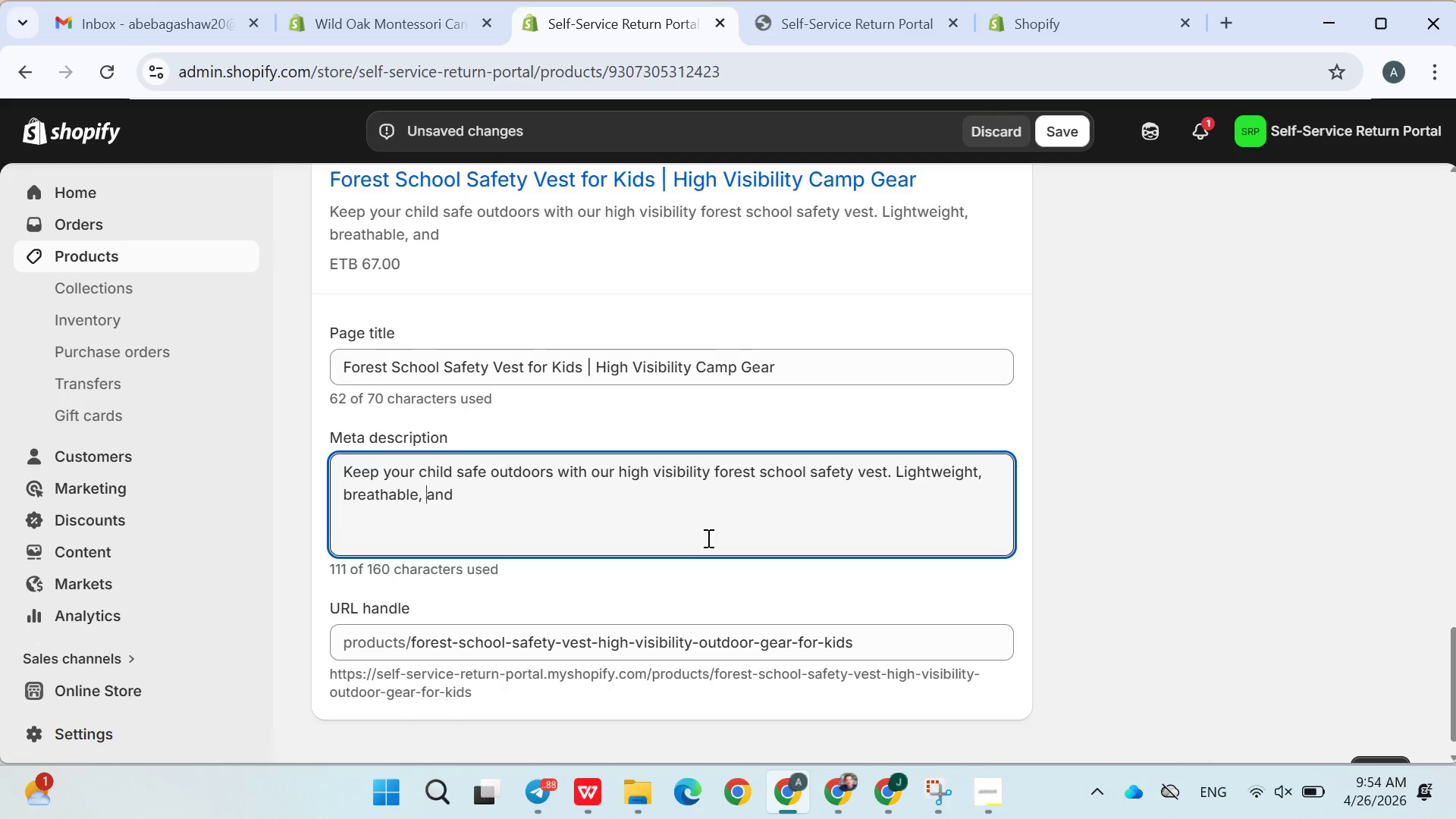 
key(ArrowRight)
 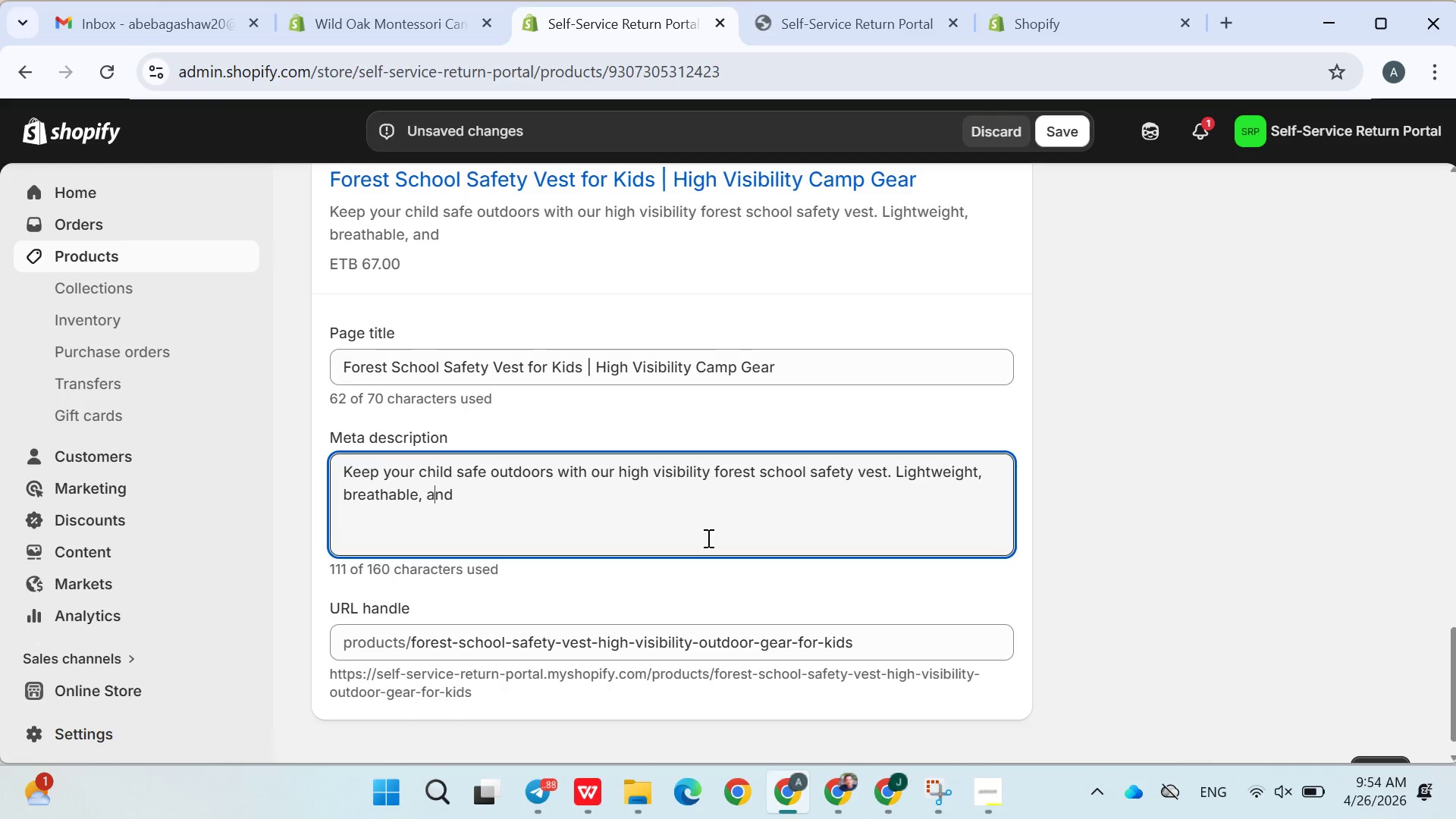 
key(ArrowRight)
 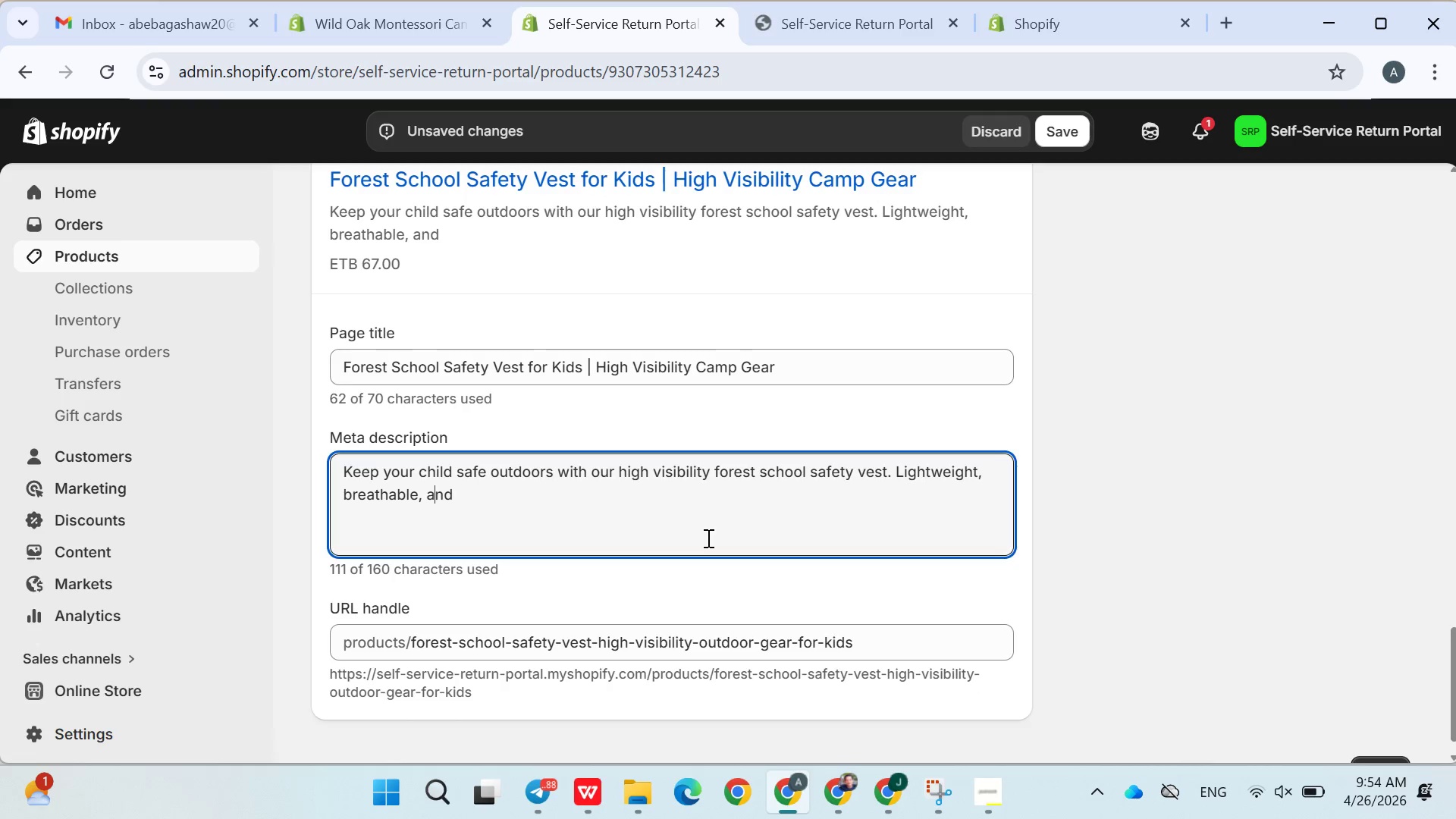 
key(ArrowRight)
 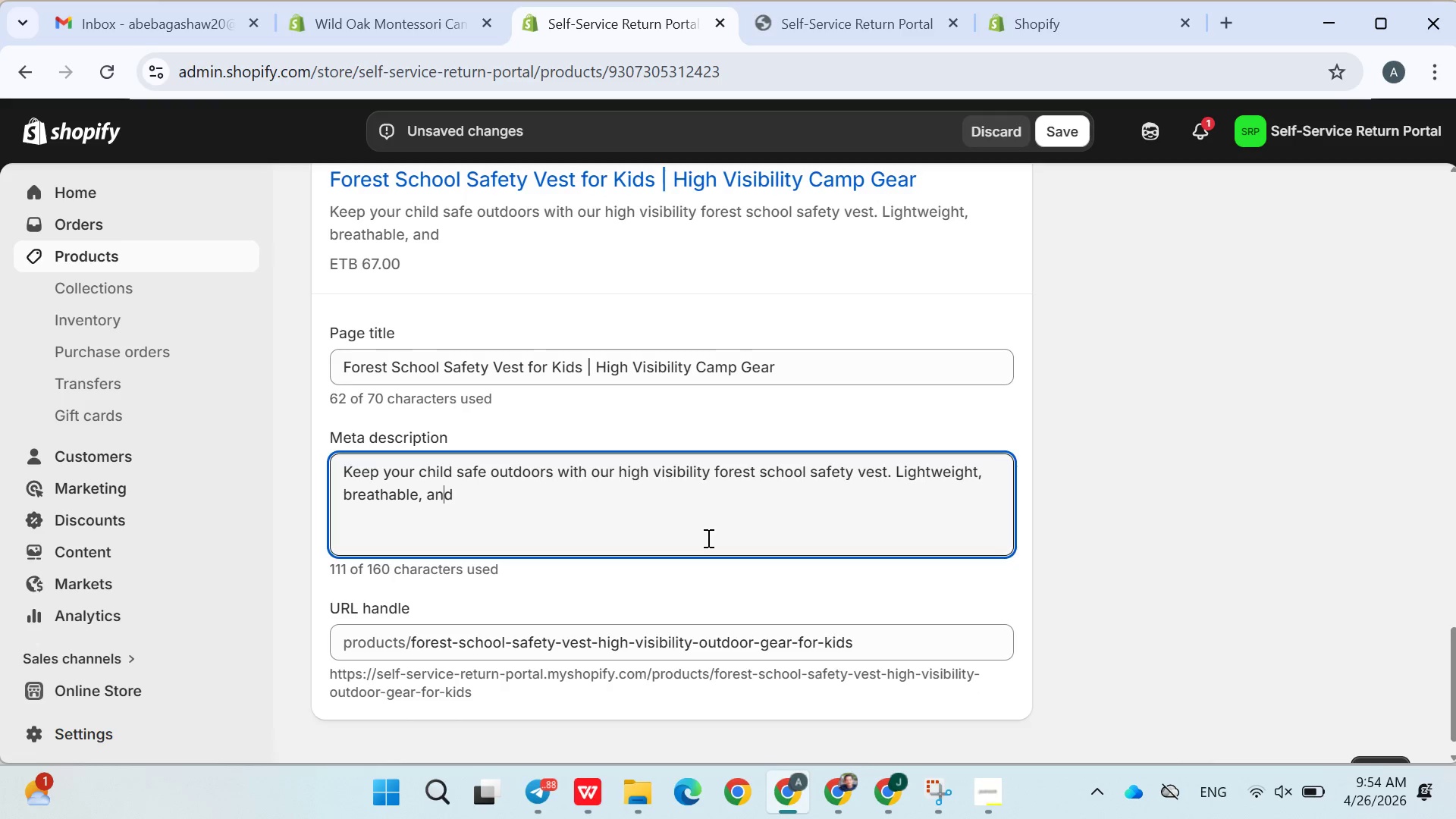 
key(ArrowRight)
 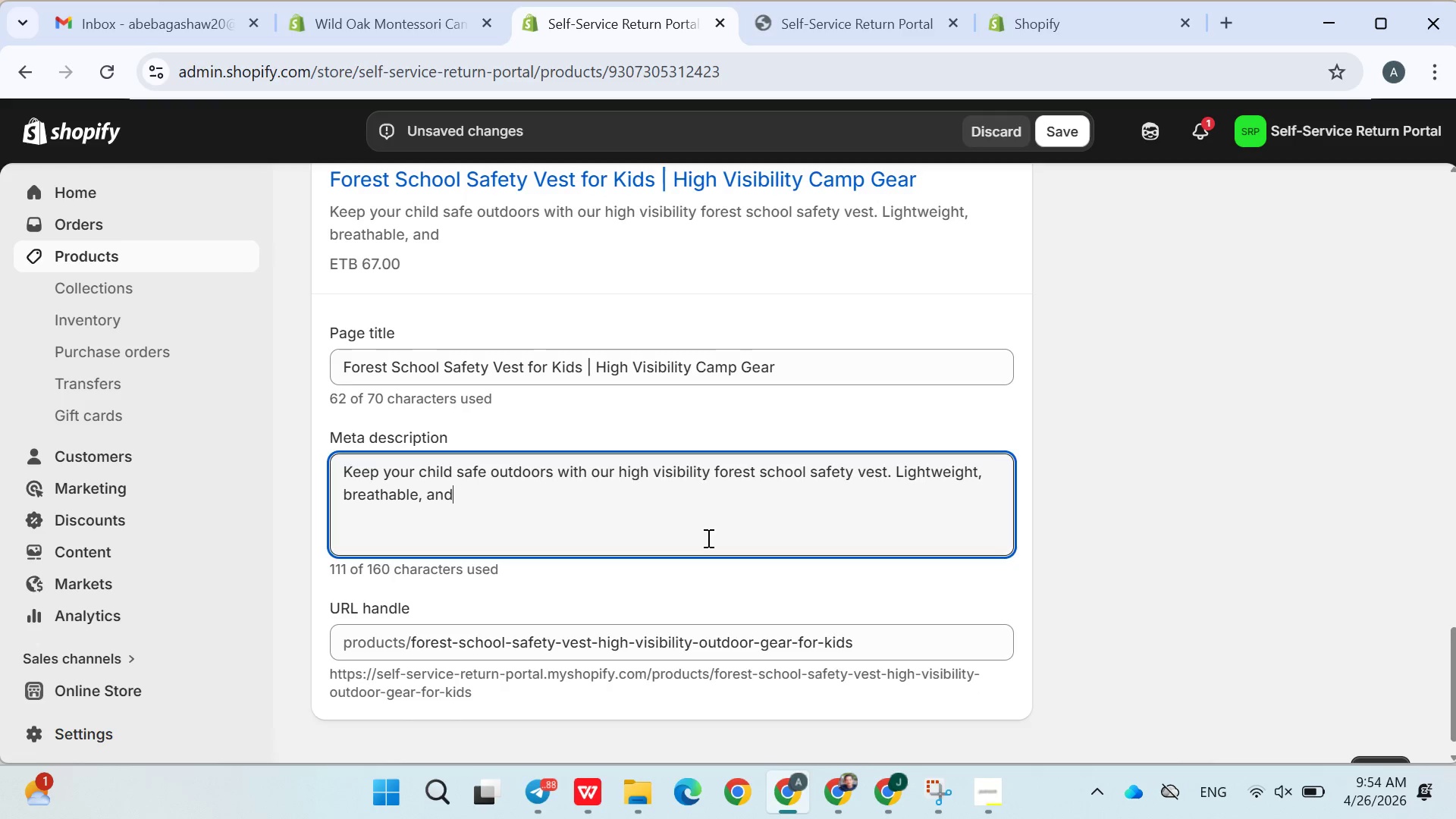 
key(ArrowRight)
 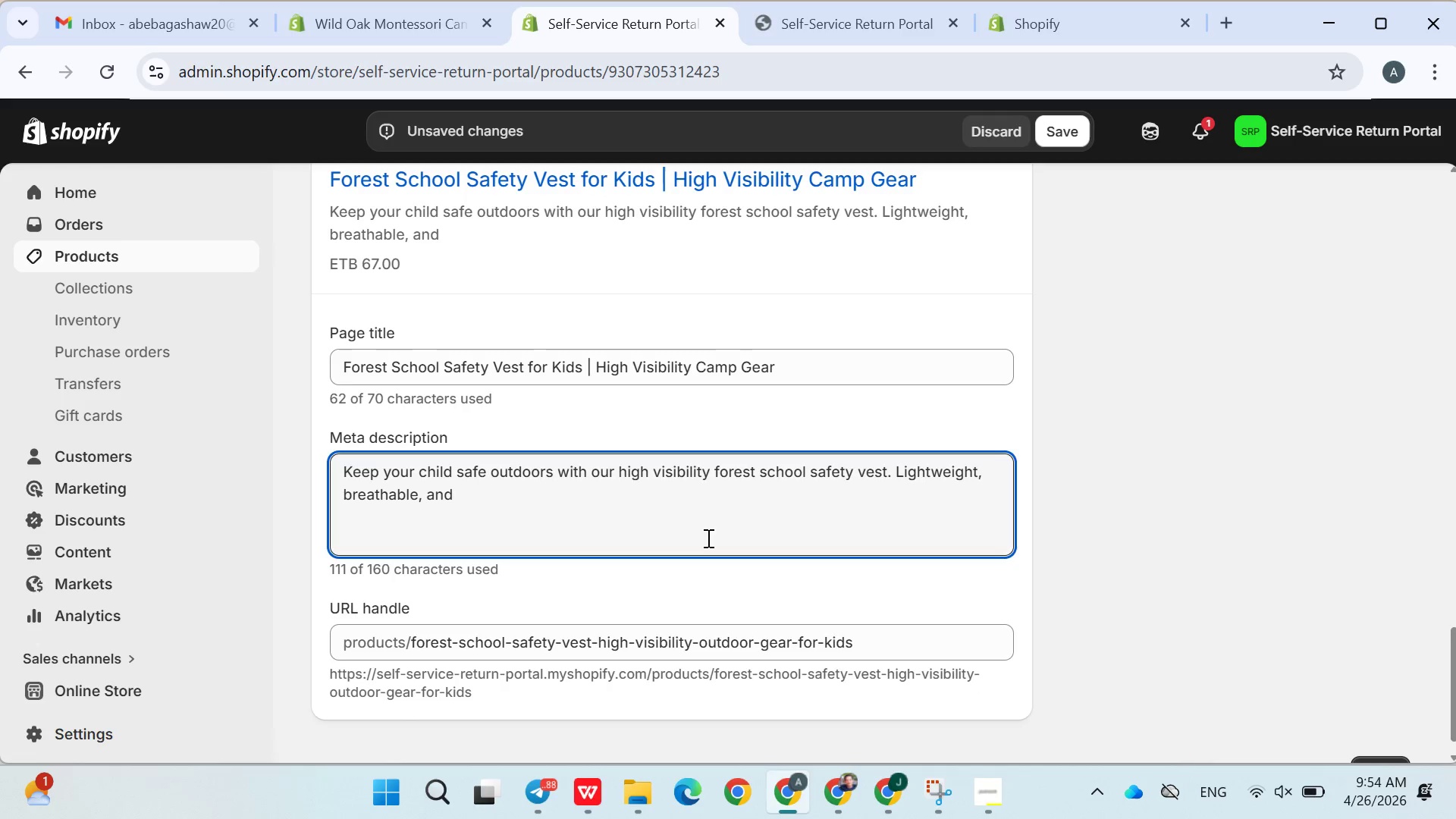 
key(Space)
 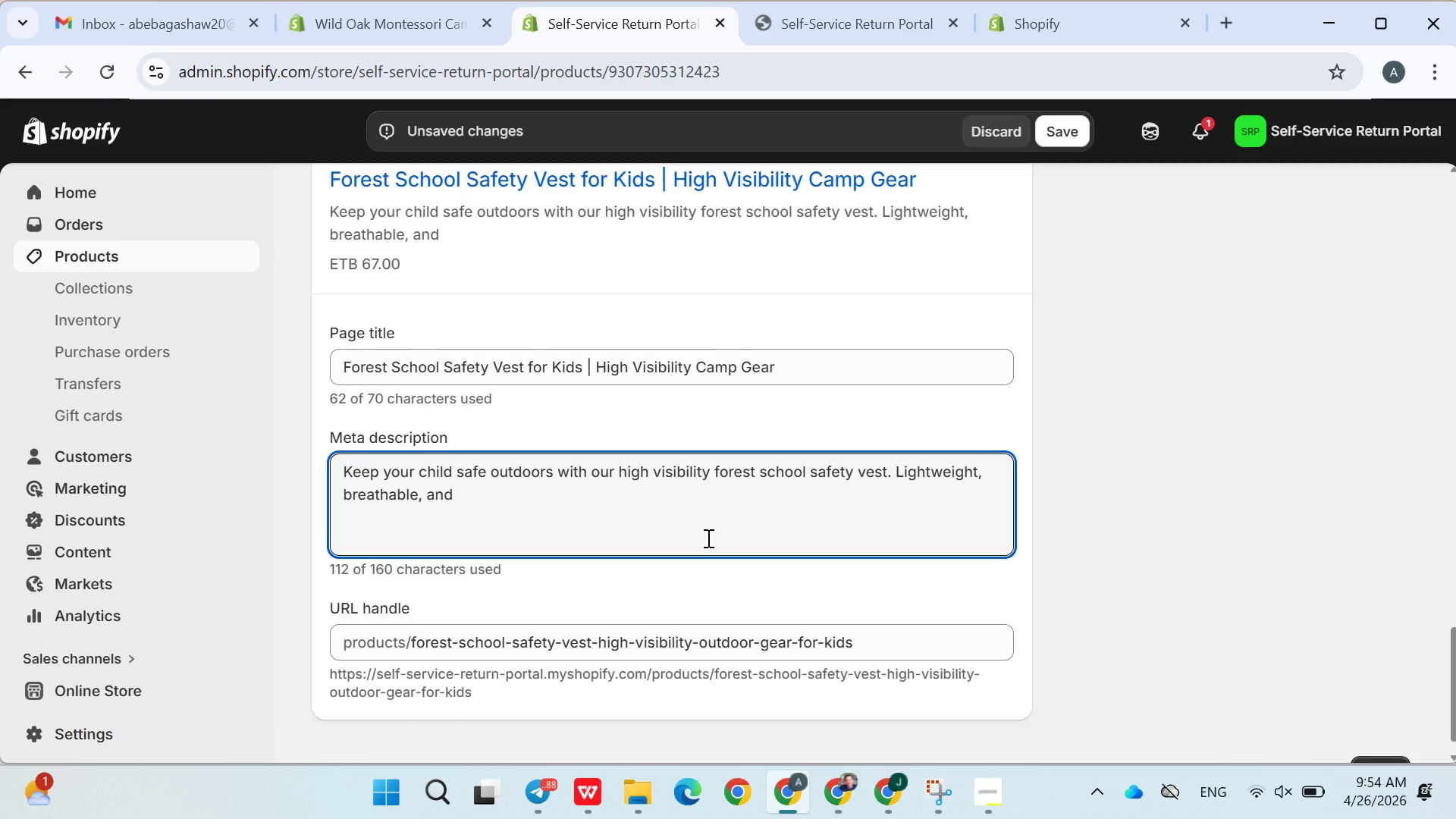 
key(Backspace)
 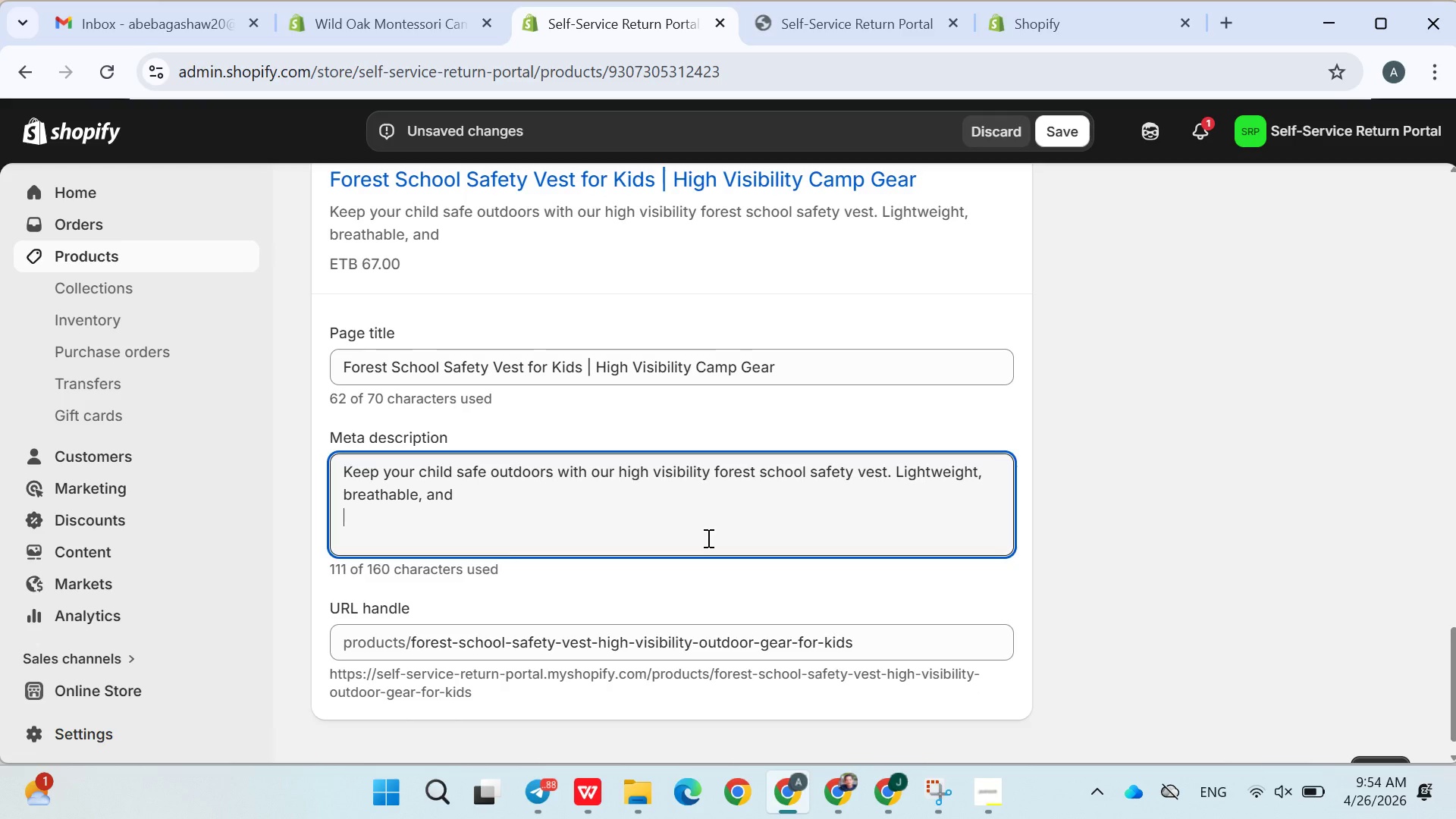 
key(Backspace)
 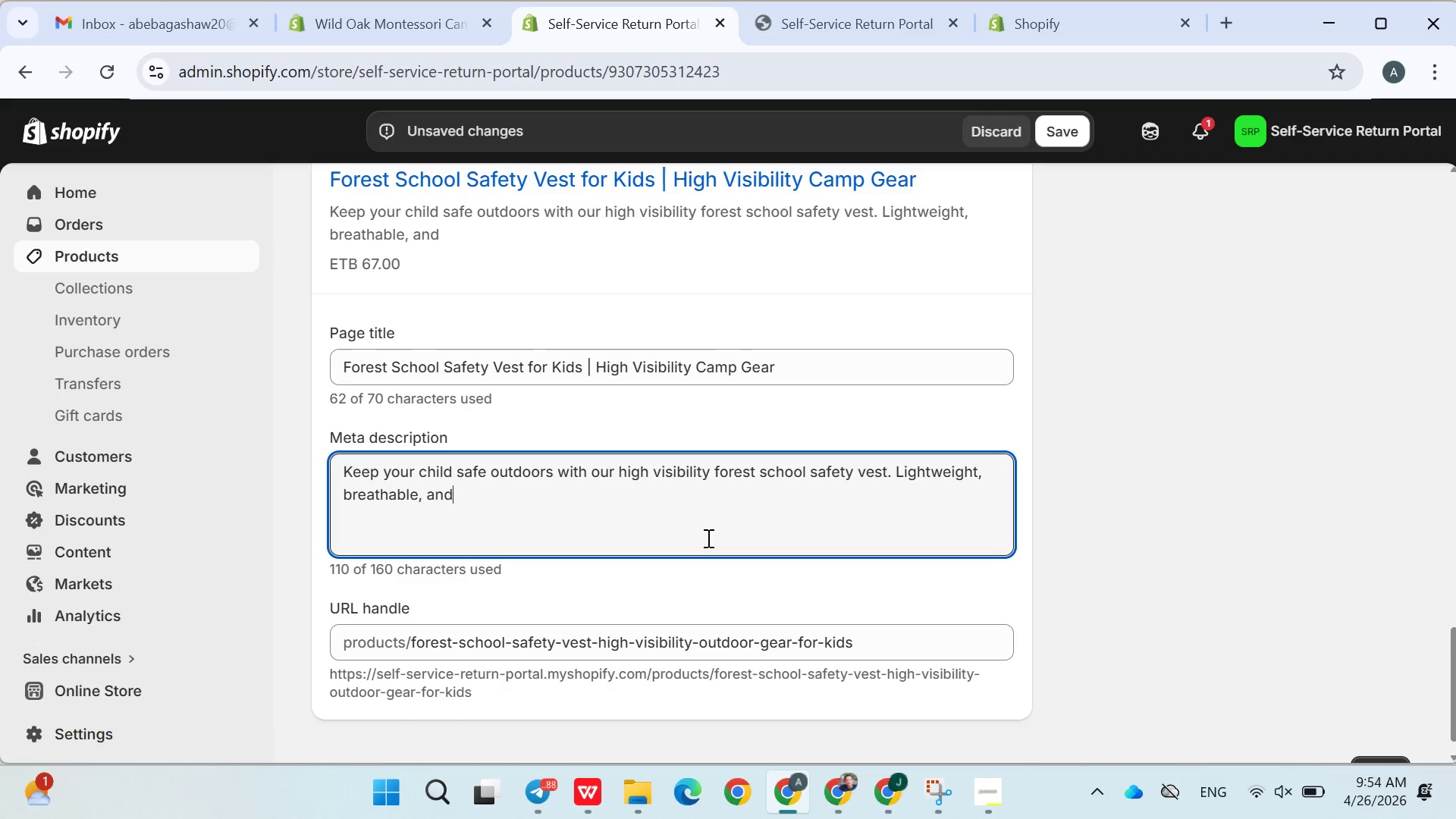 
key(Backspace)
 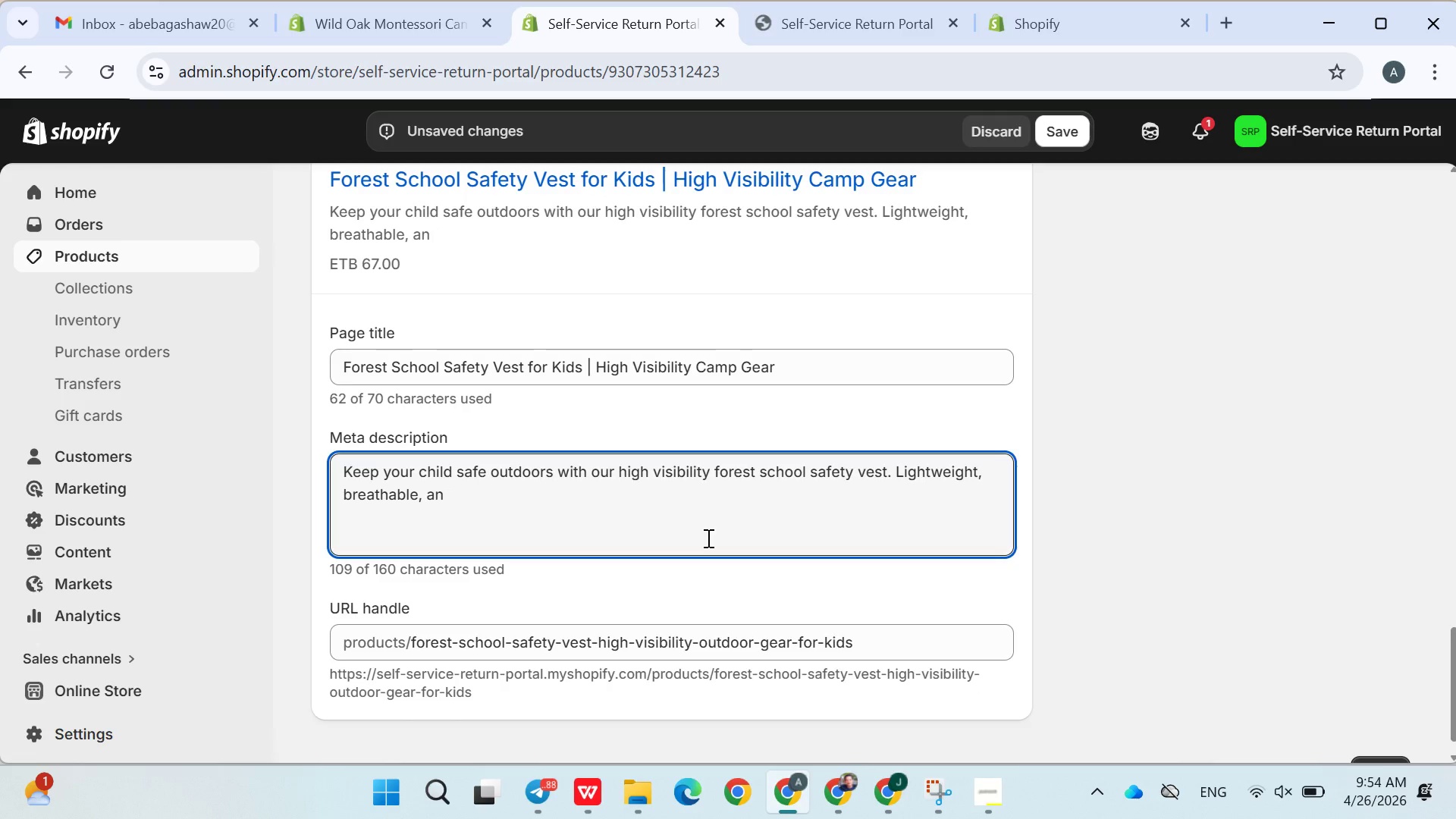 
key(D)
 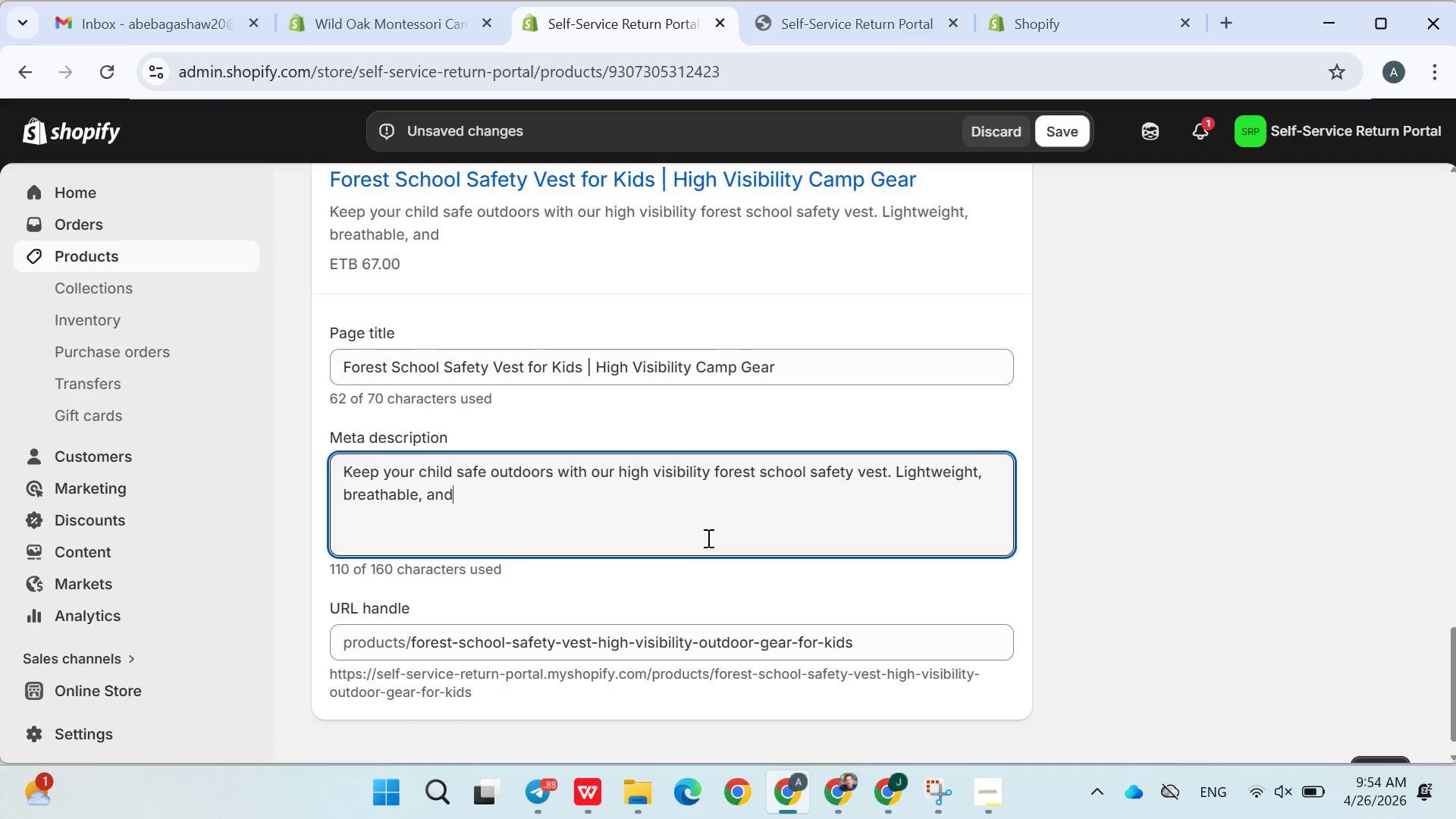 
key(Space)
 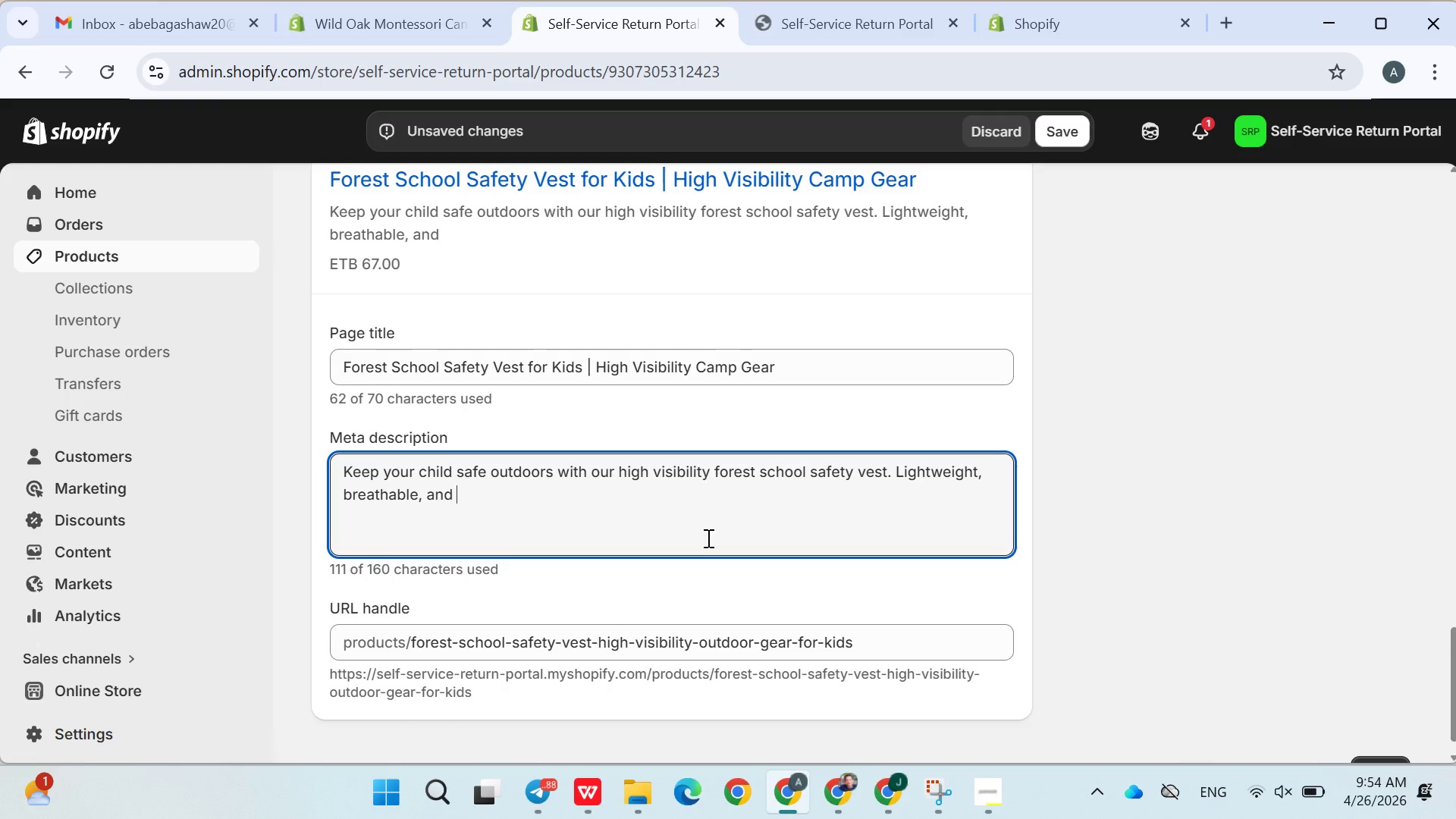 
type(perfet )
key(Backspace)
key(Backspace)
type(ct for camps )
 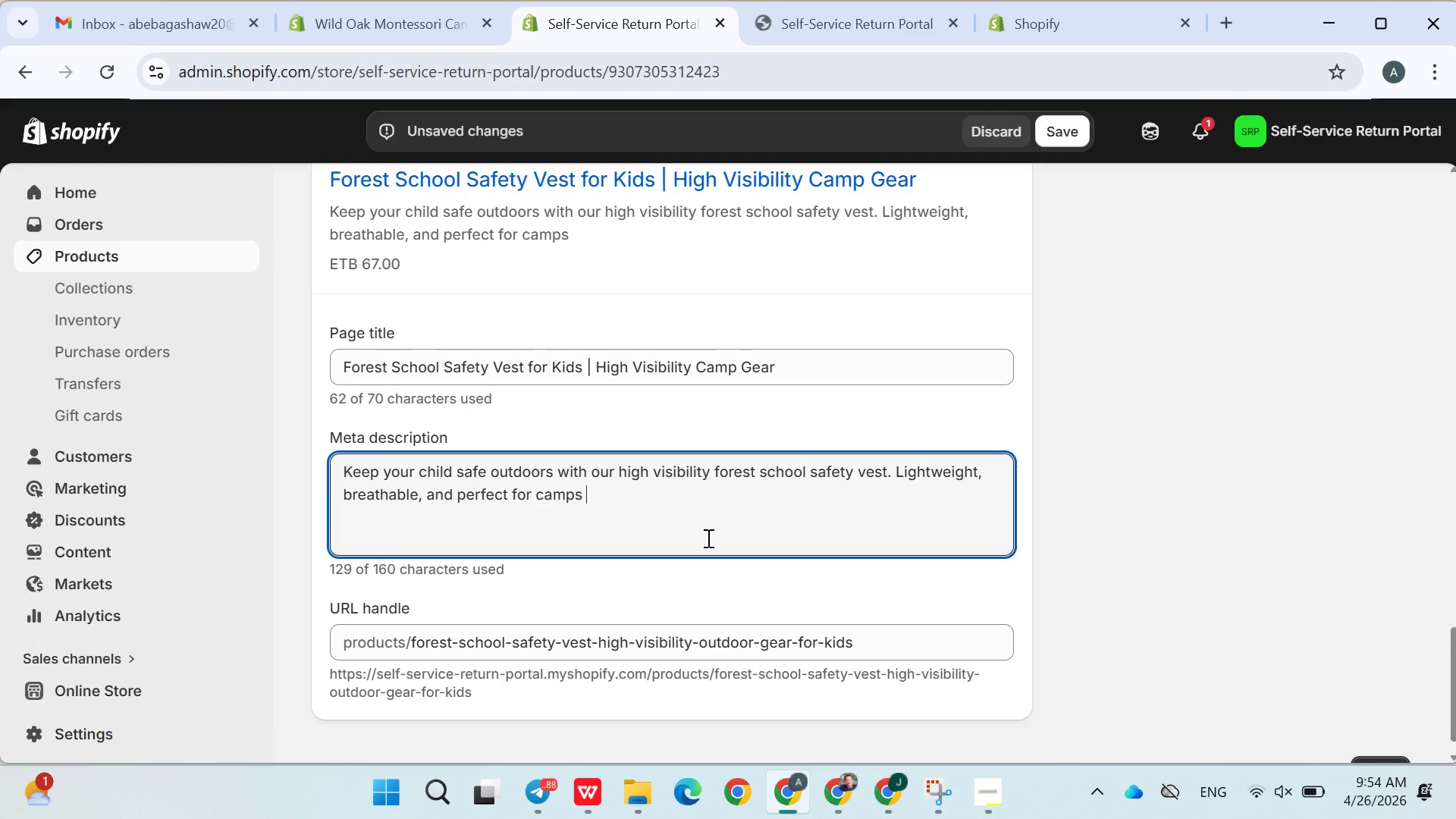 
type( and nature learning.)
 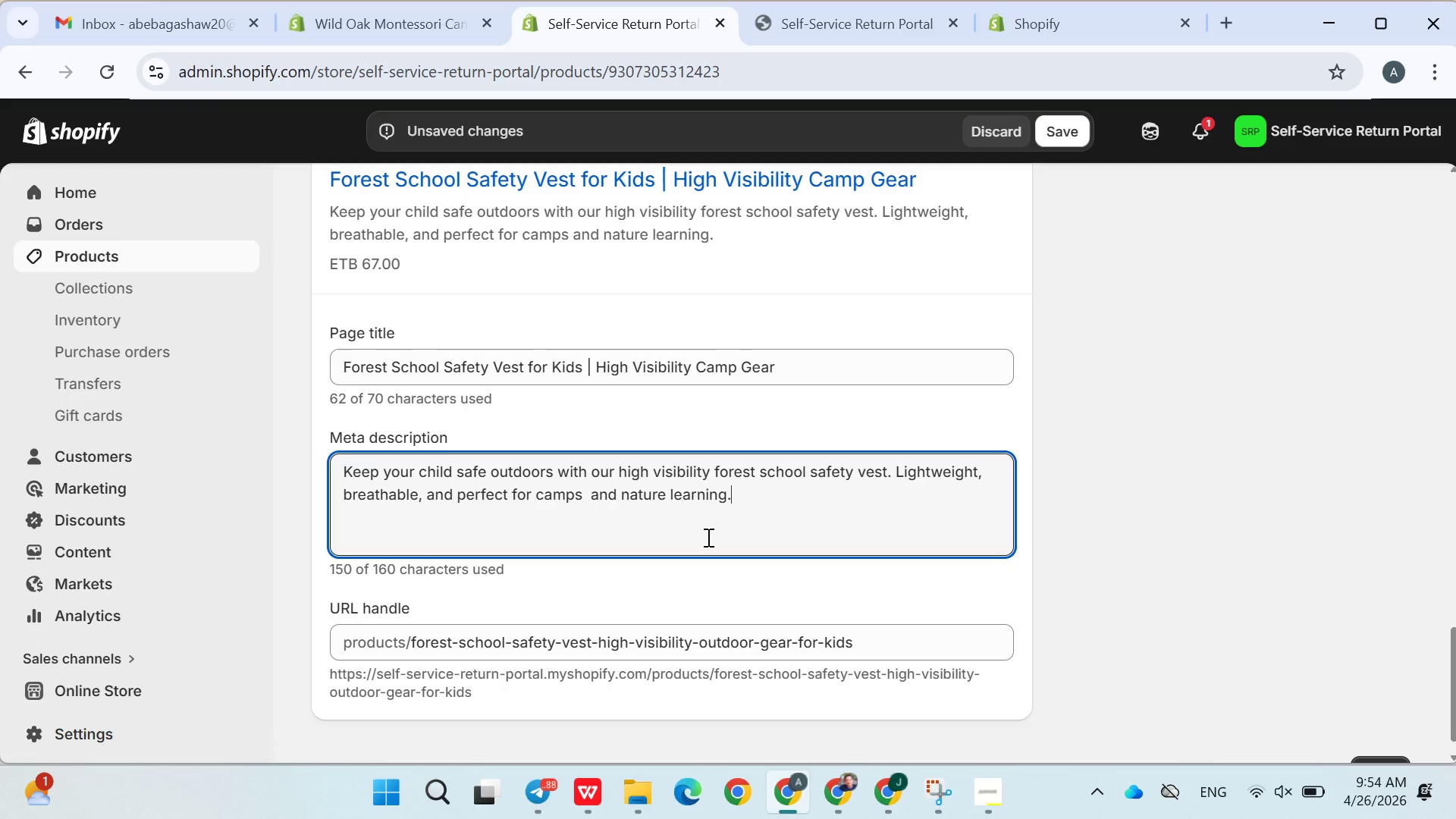 
left_click([777, 592])
 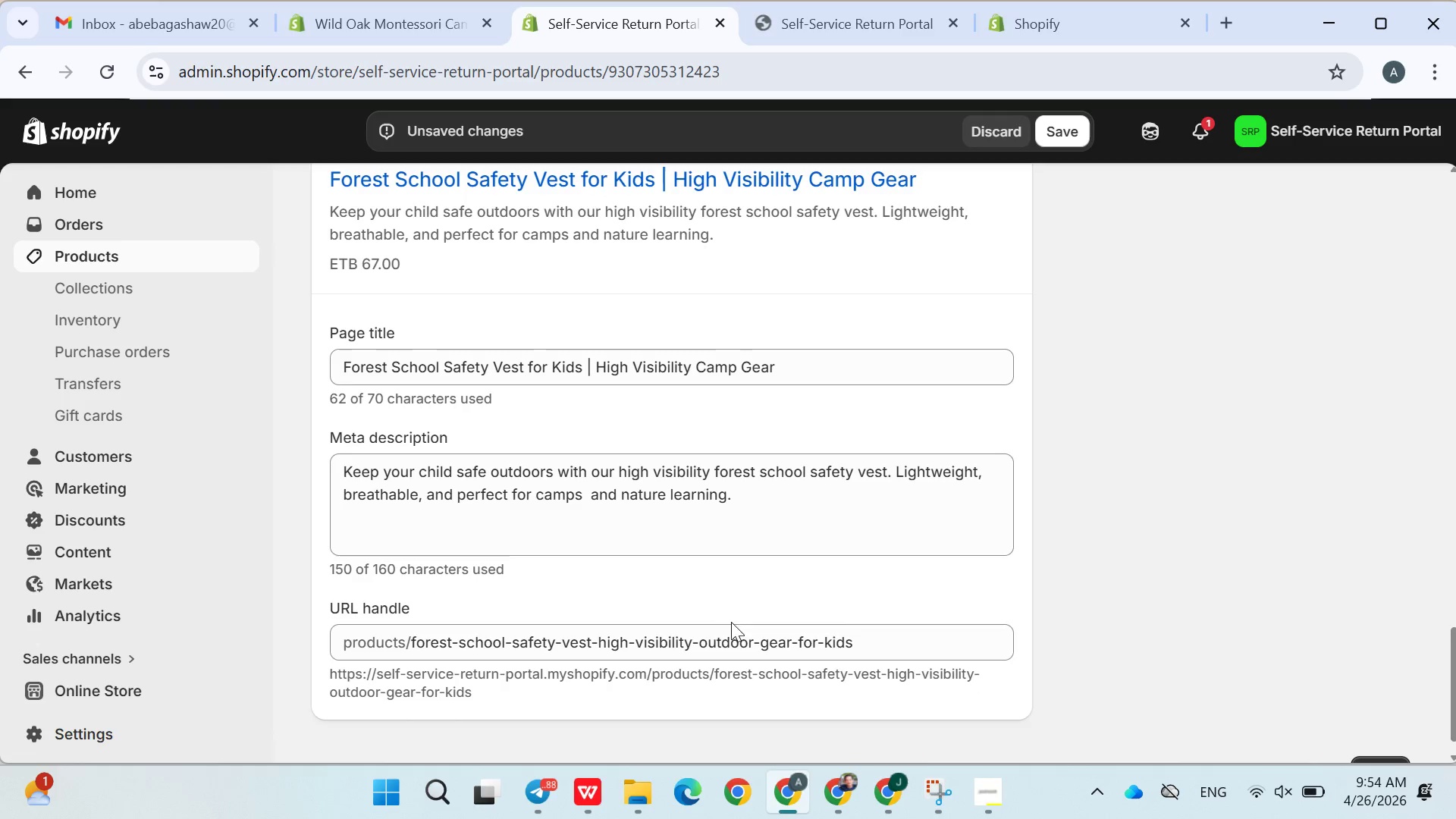 
left_click([723, 629])
 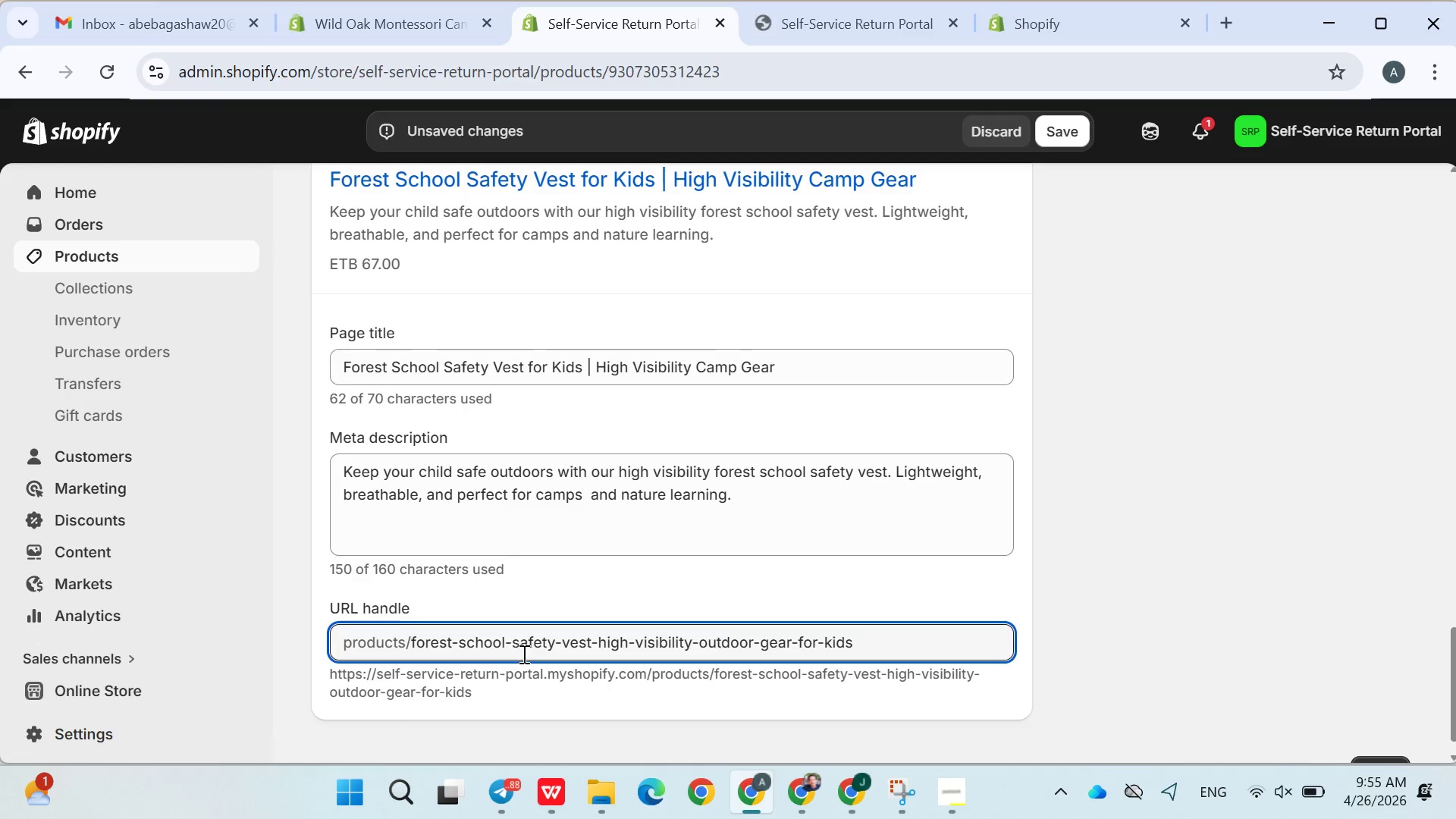 
wait(6.48)
 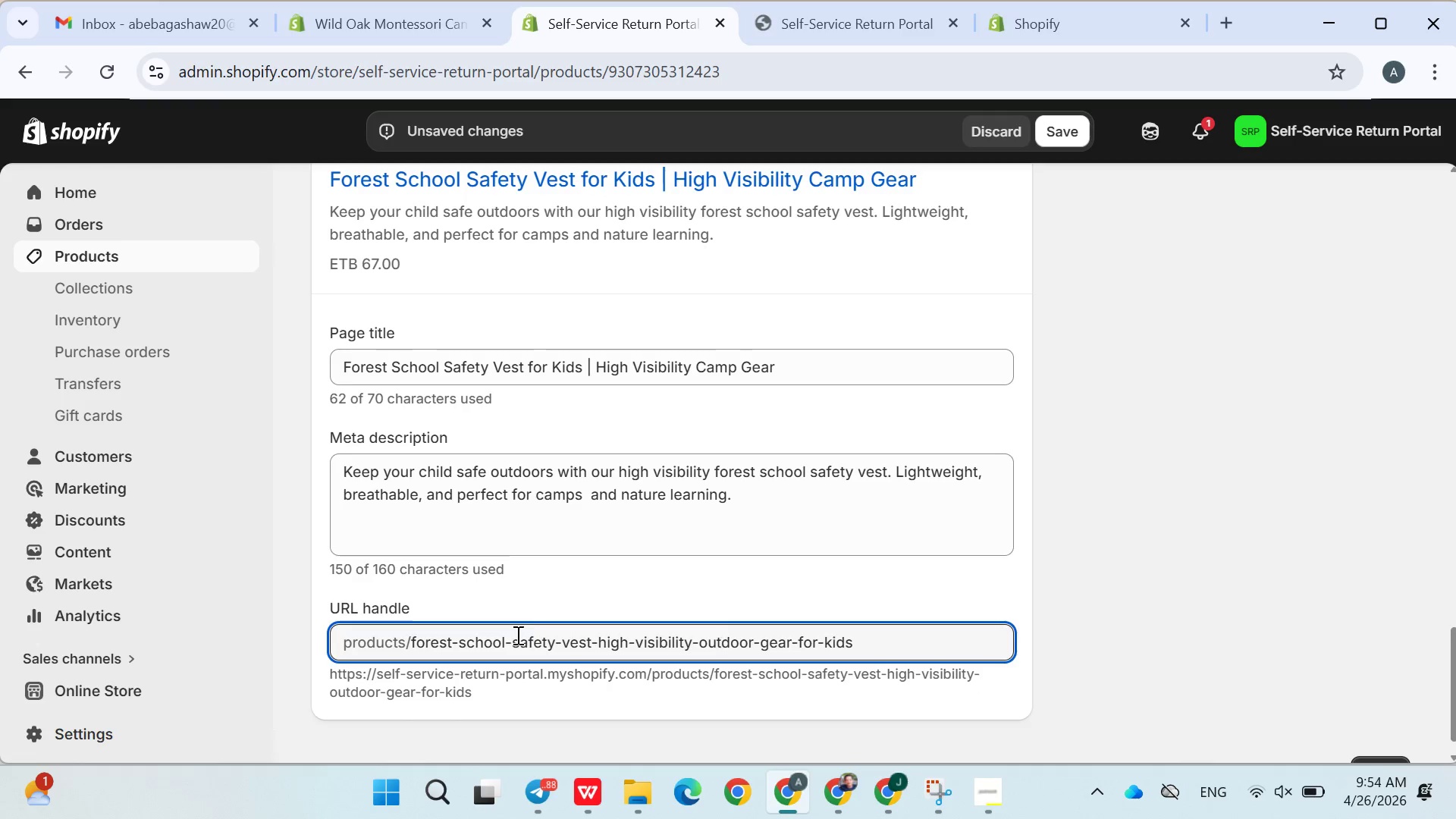 
left_click_drag(start_coordinate=[598, 638], to_coordinate=[966, 607])
 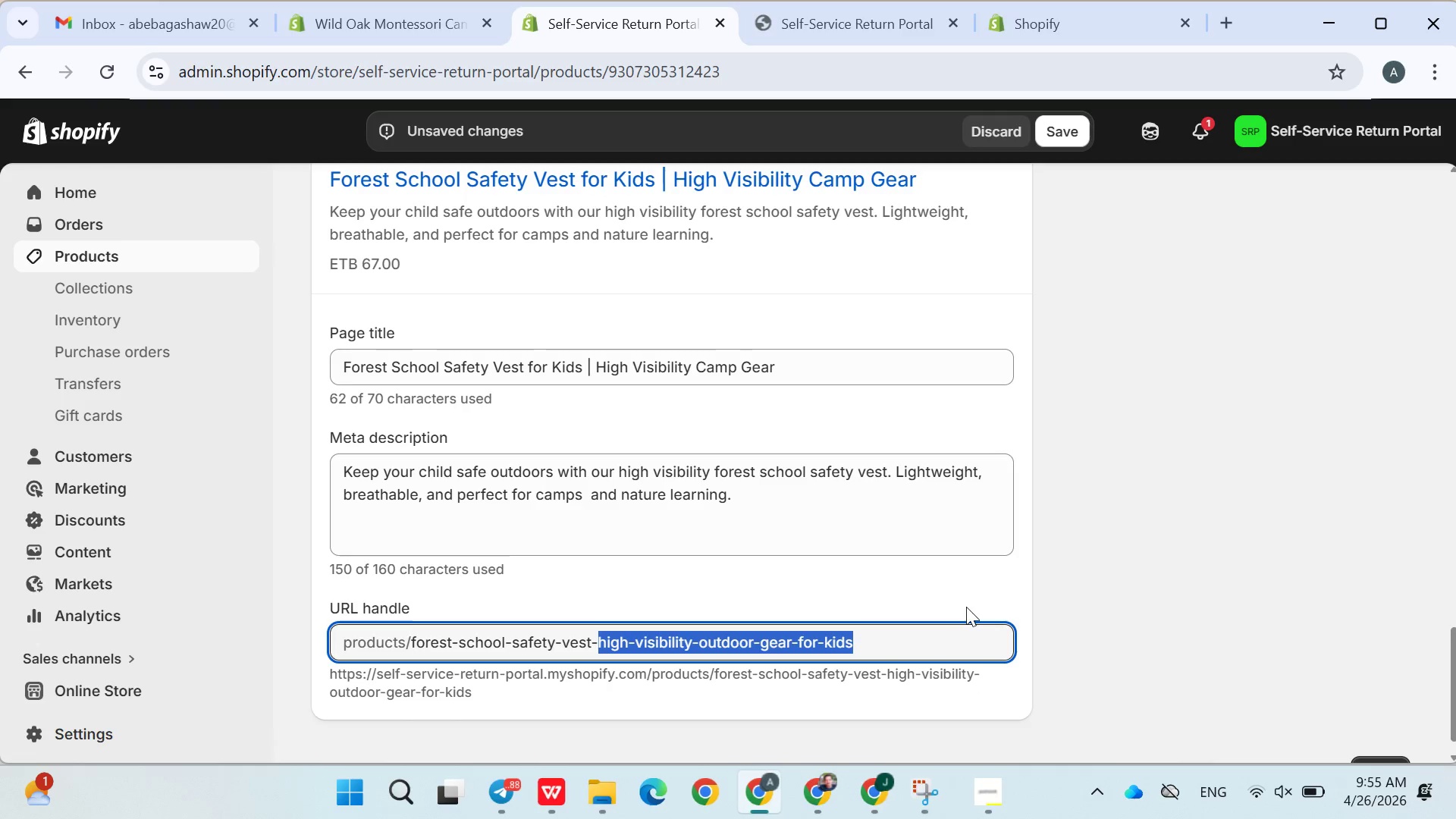 
type(kids)
 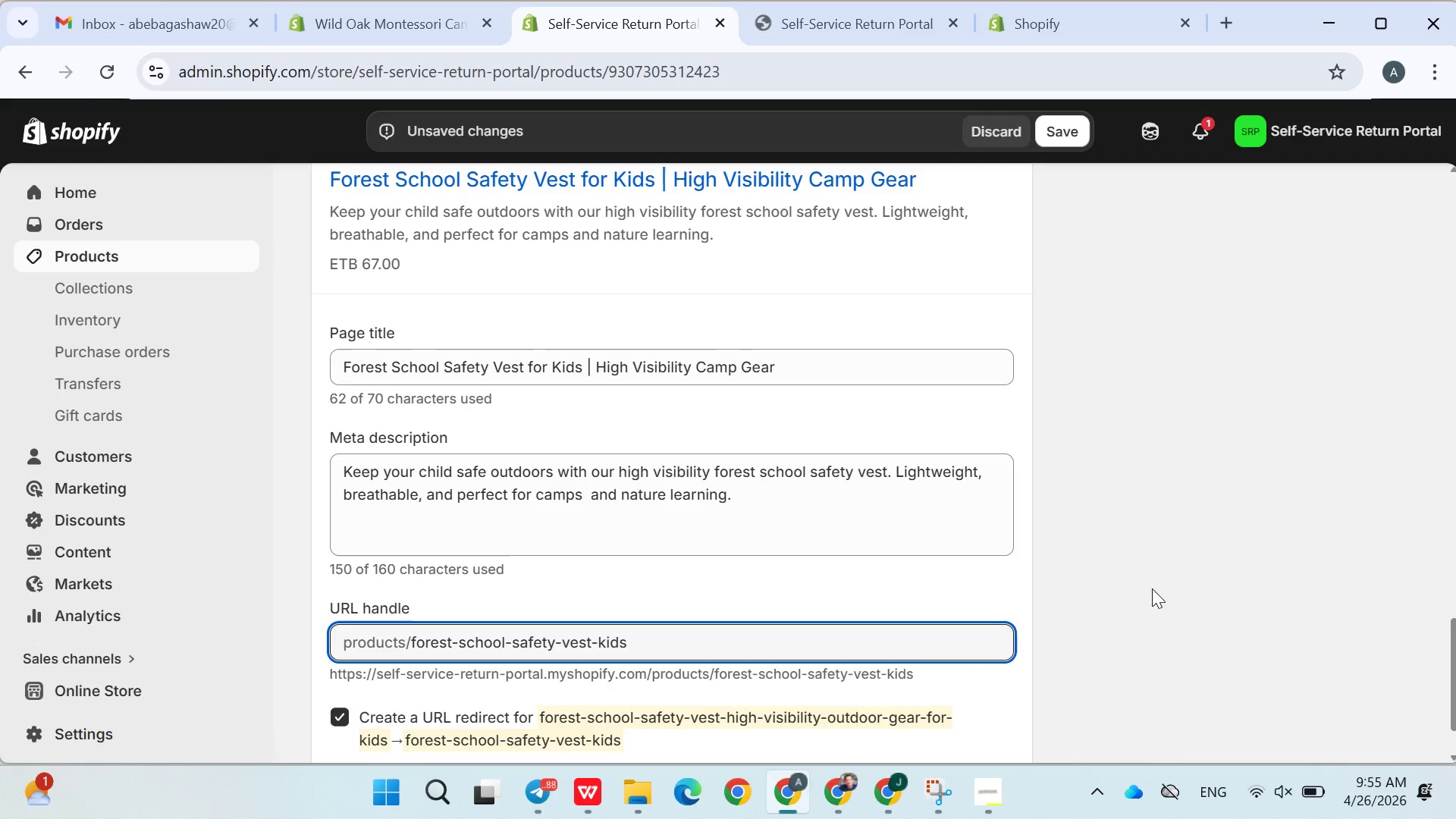 
left_click([1155, 589])
 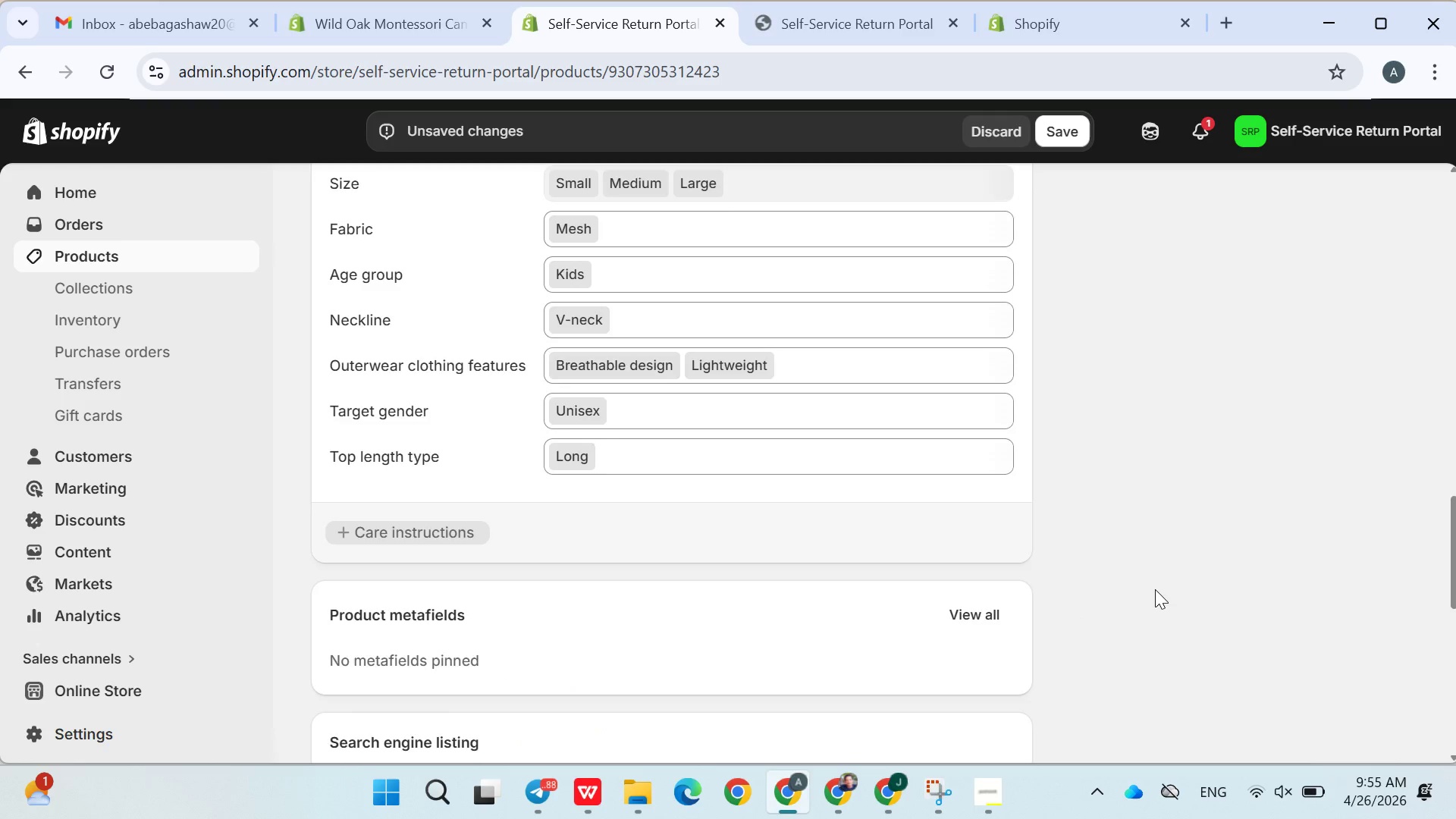 
wait(9.2)
 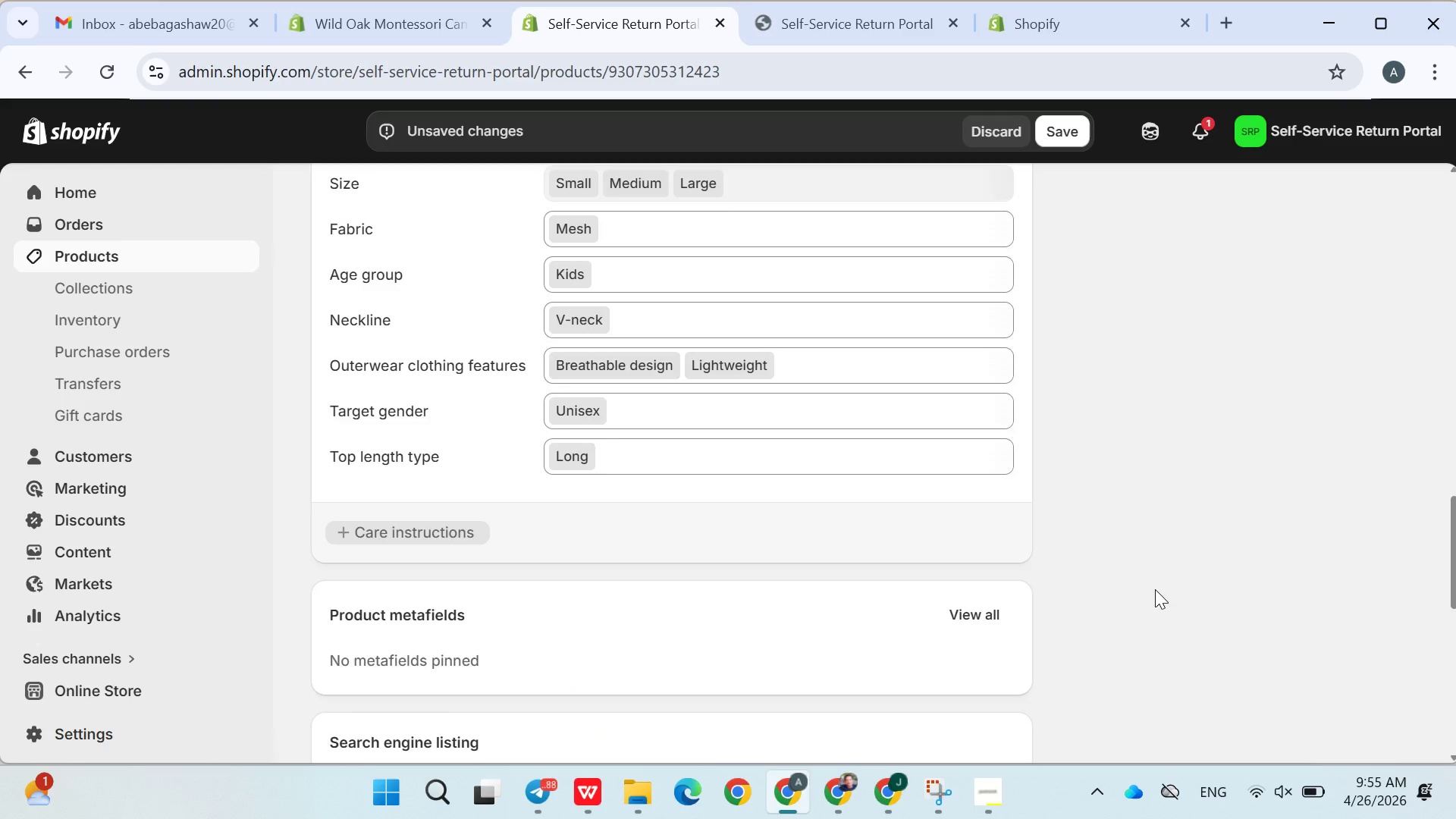 
left_click([1172, 408])
 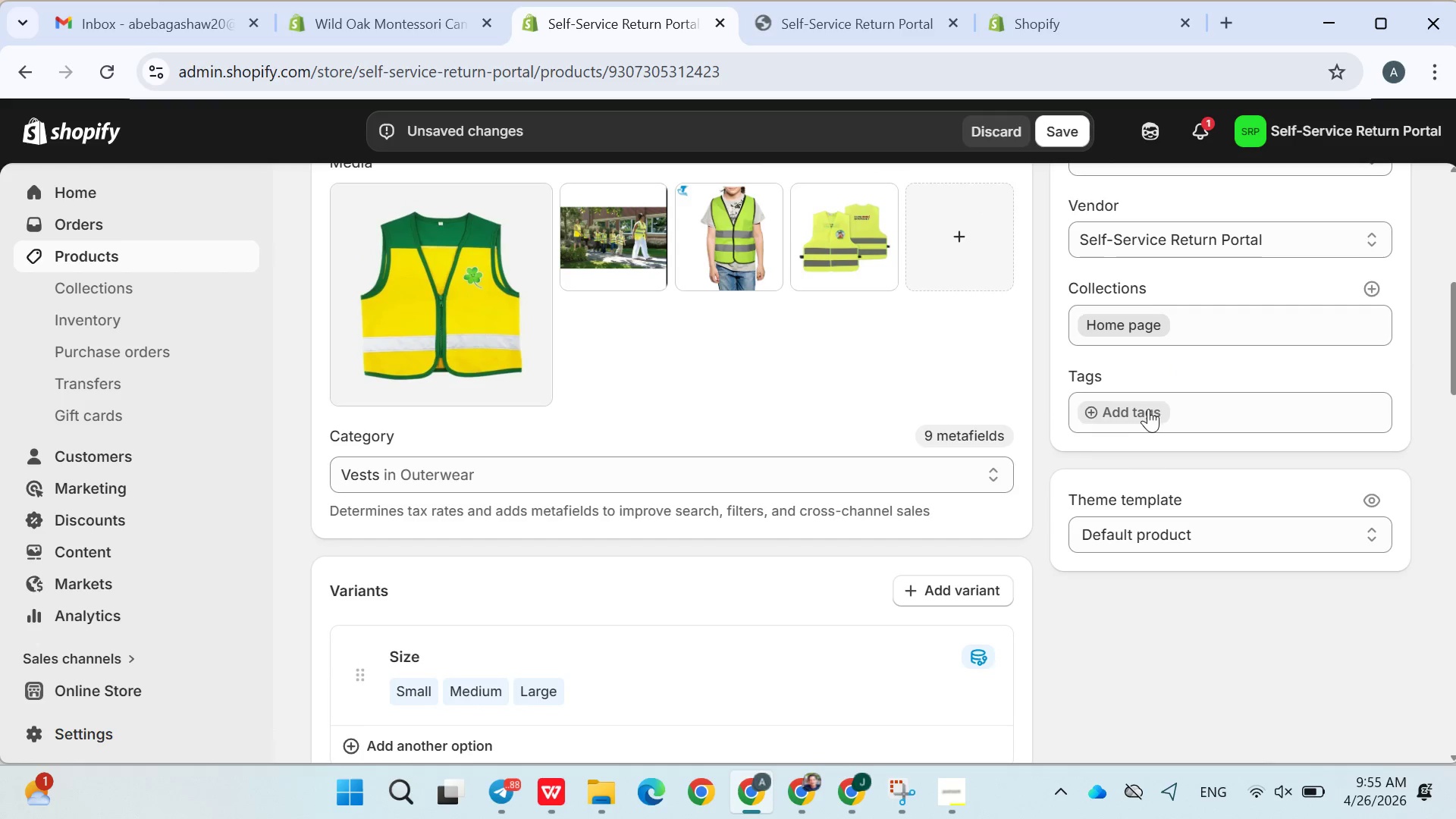 
left_click([1144, 410])
 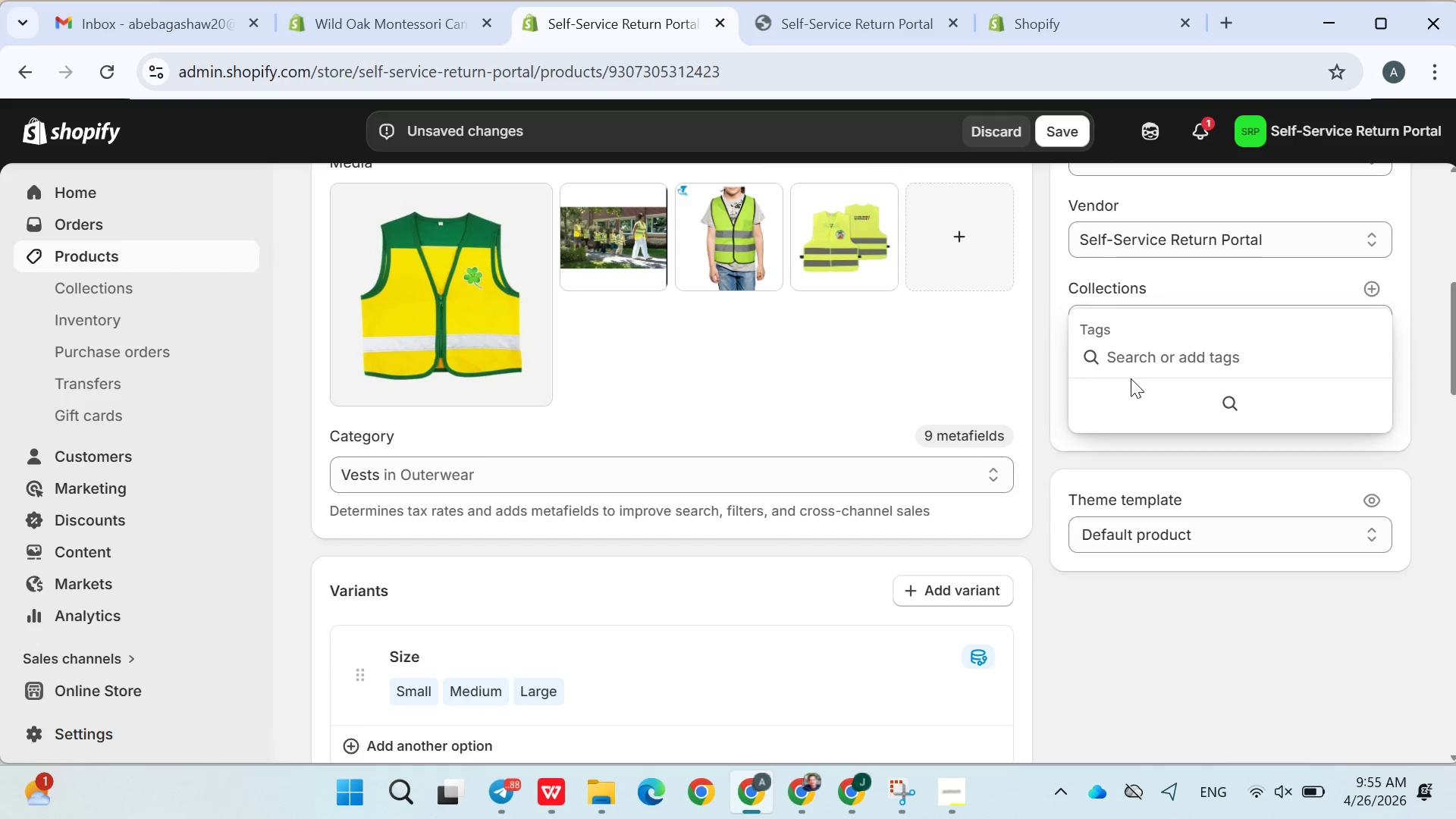 
type(kids safety vest)
 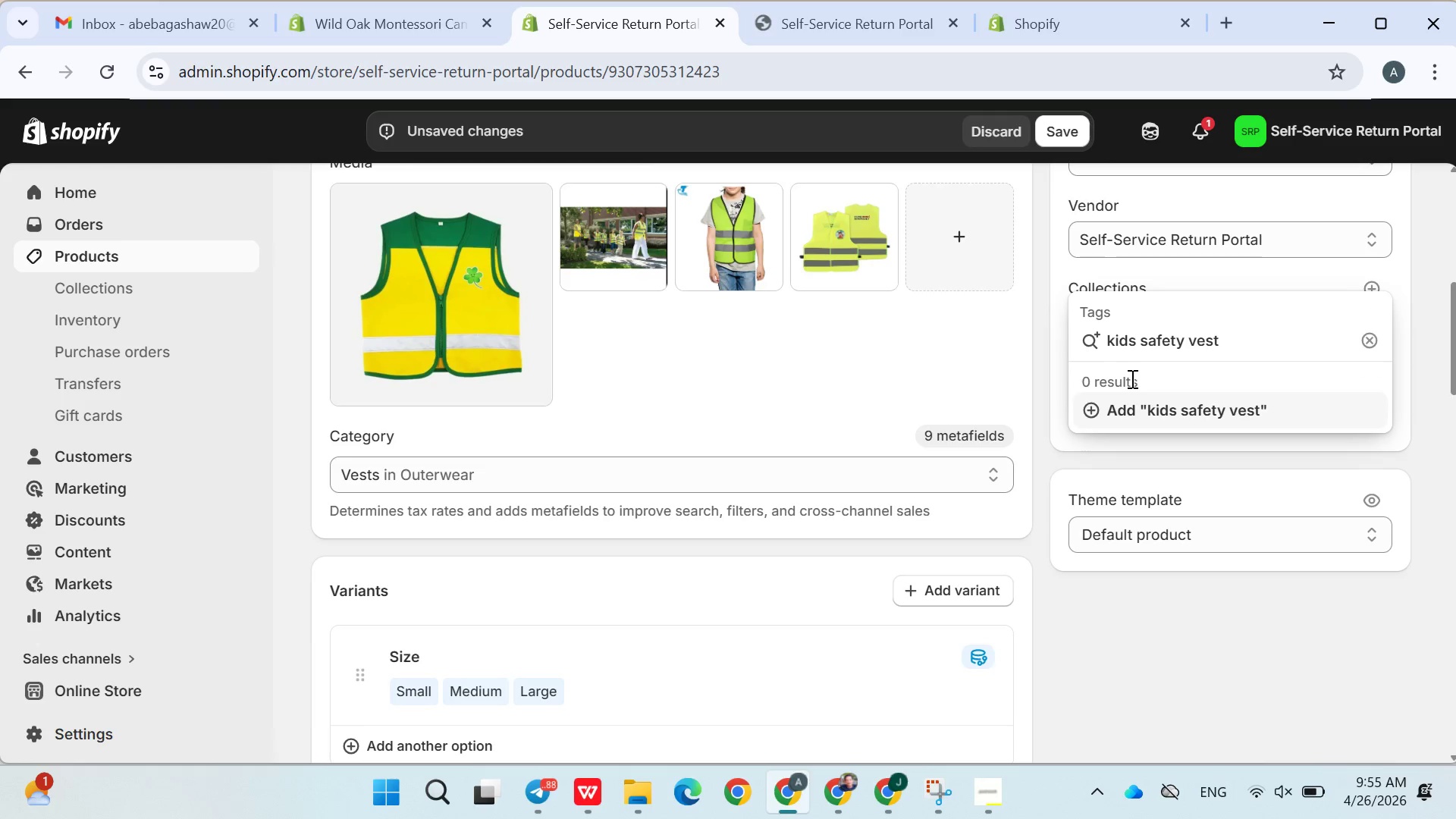 
key(Enter)
 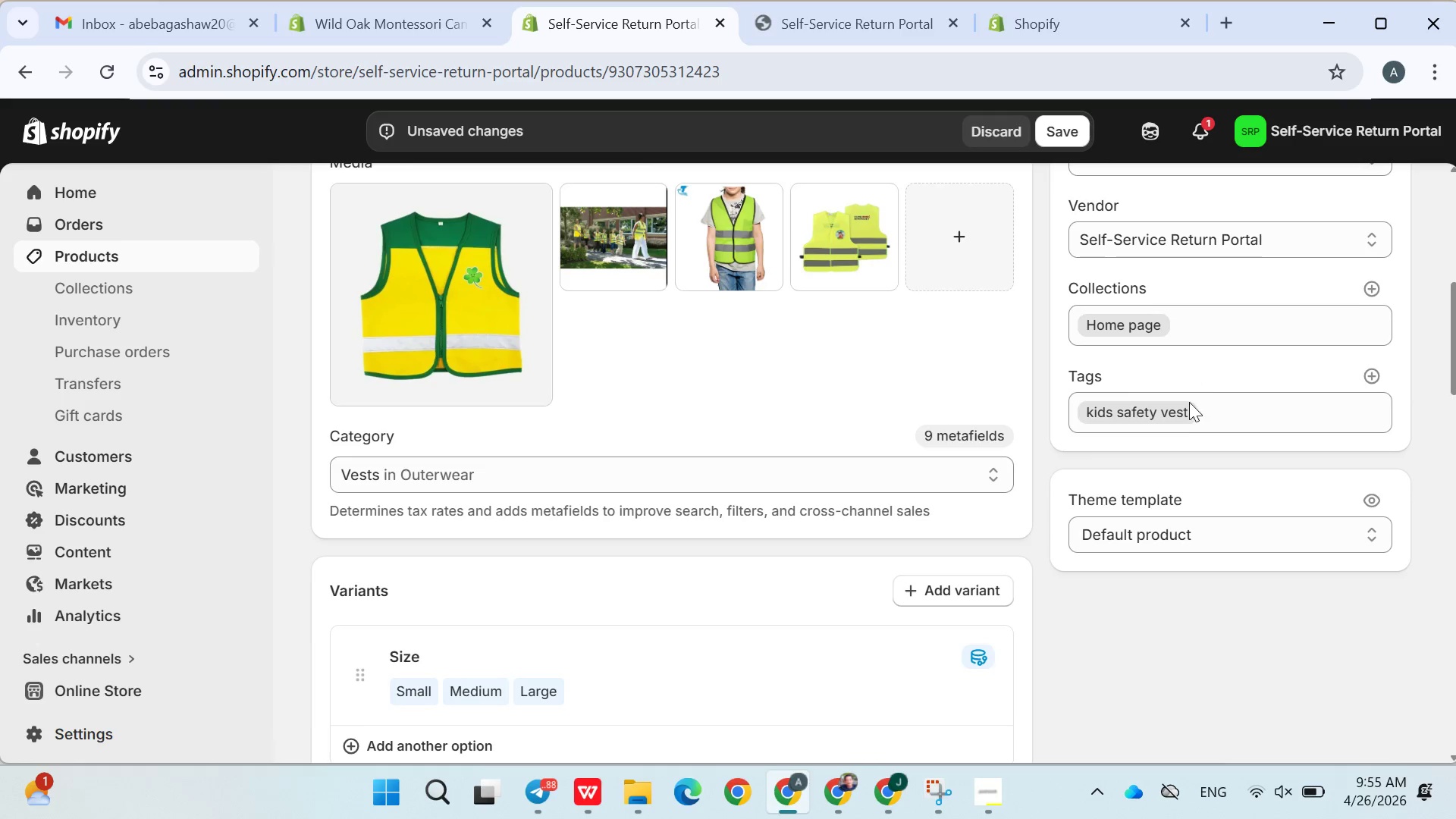 
left_click([1224, 410])
 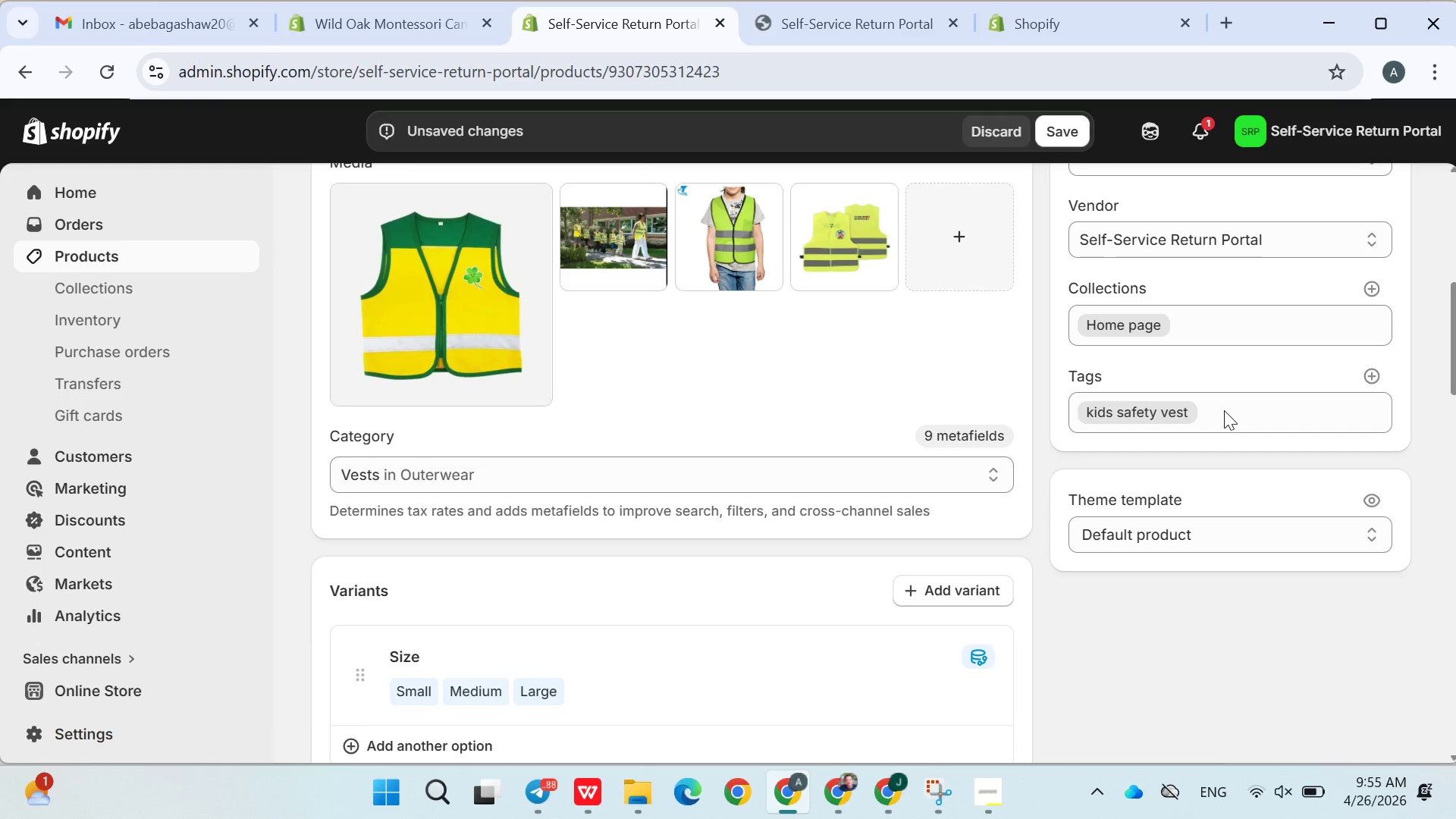 
left_click([1214, 410])
 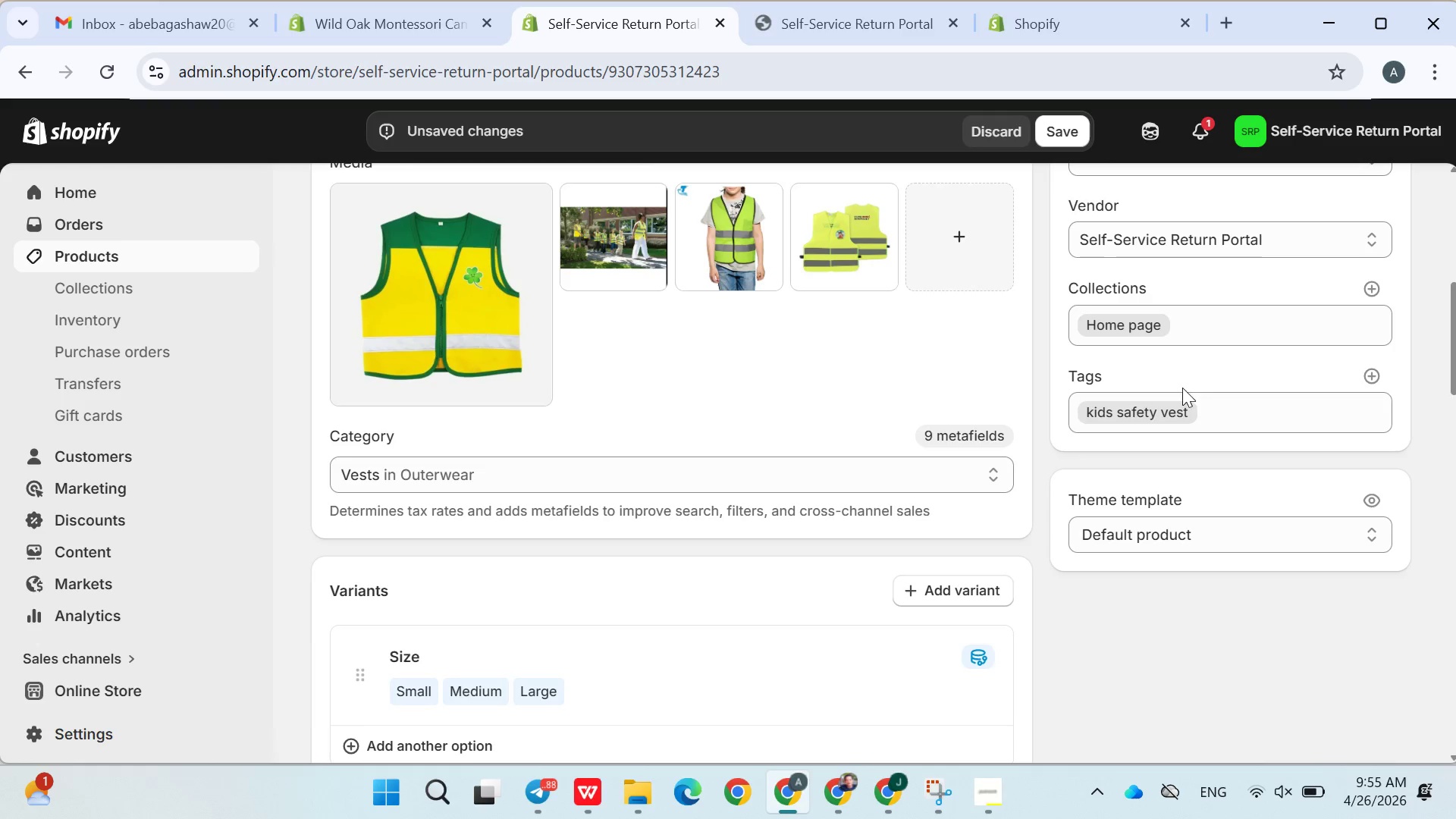 
left_click([1162, 363])
 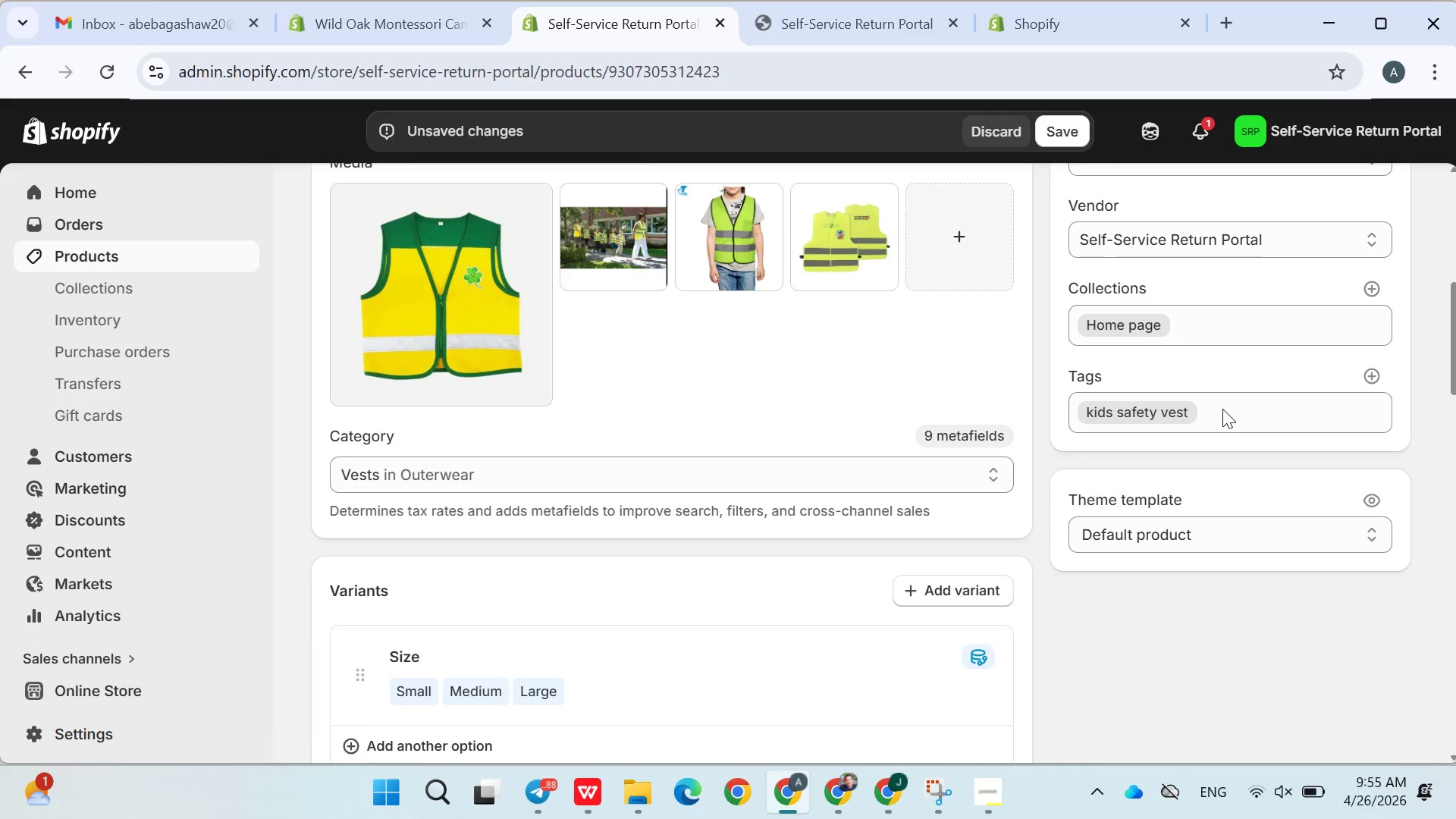 
left_click([1141, 415])
 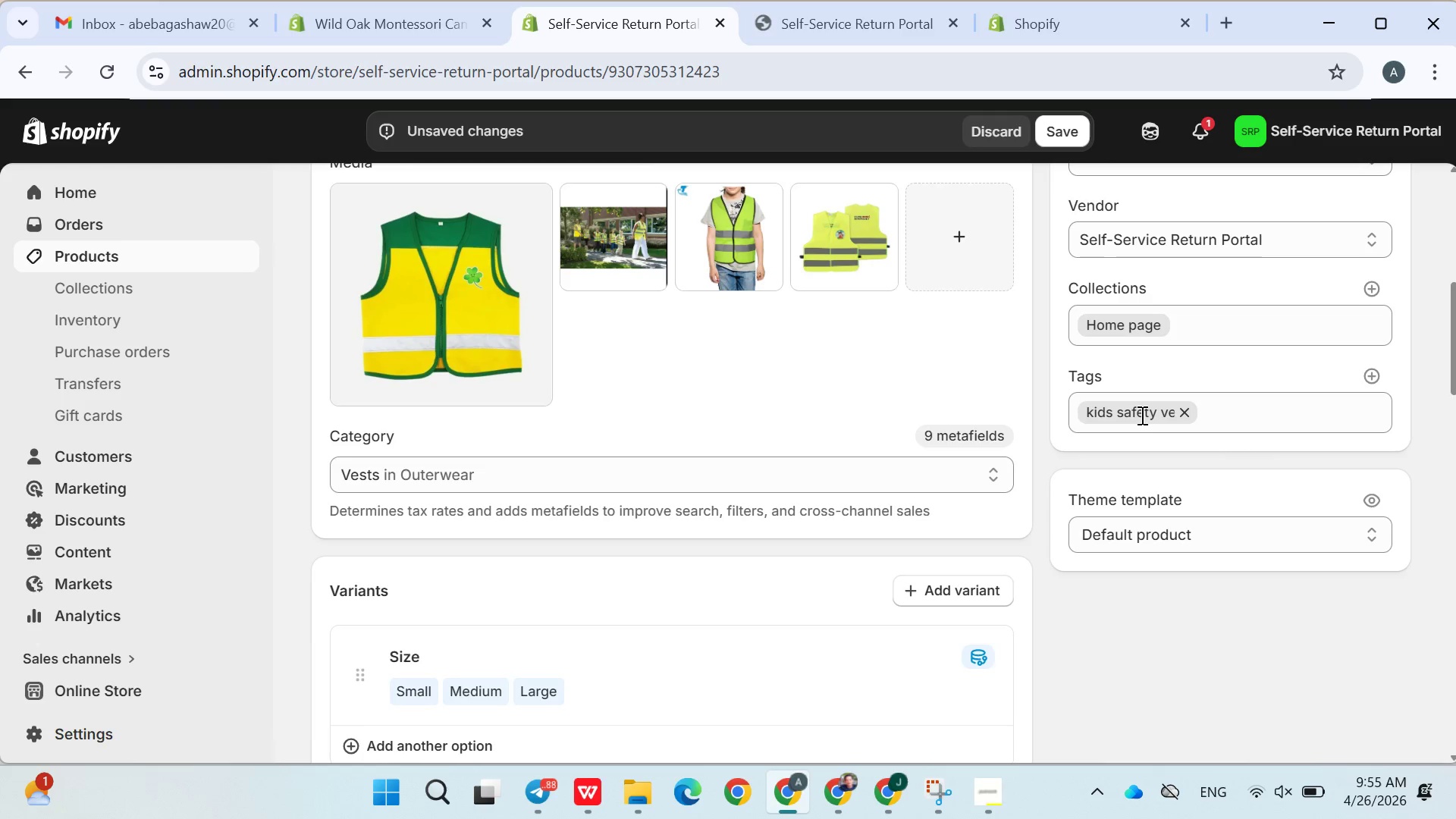 
left_click([1141, 415])
 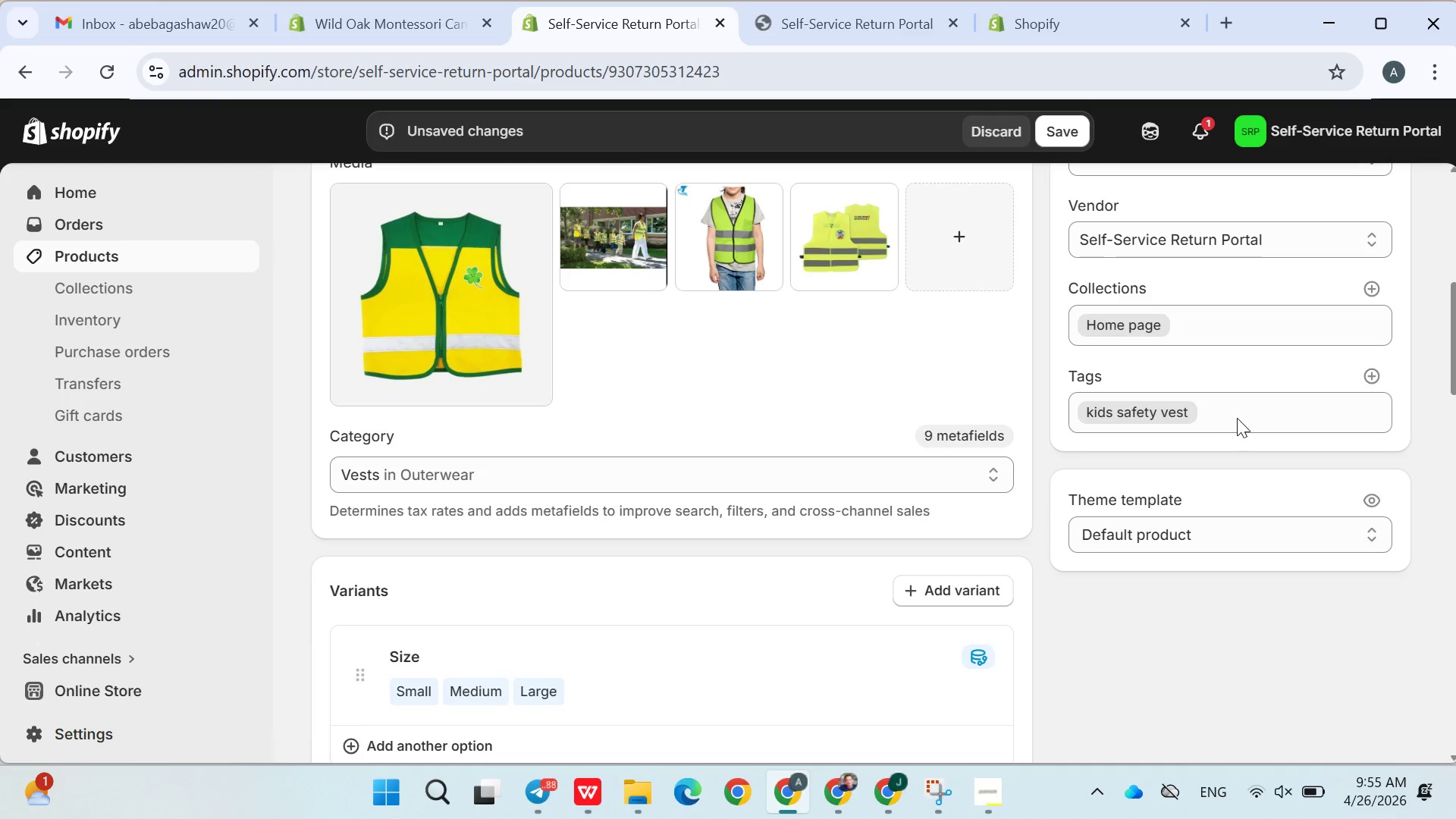 
left_click([1239, 418])
 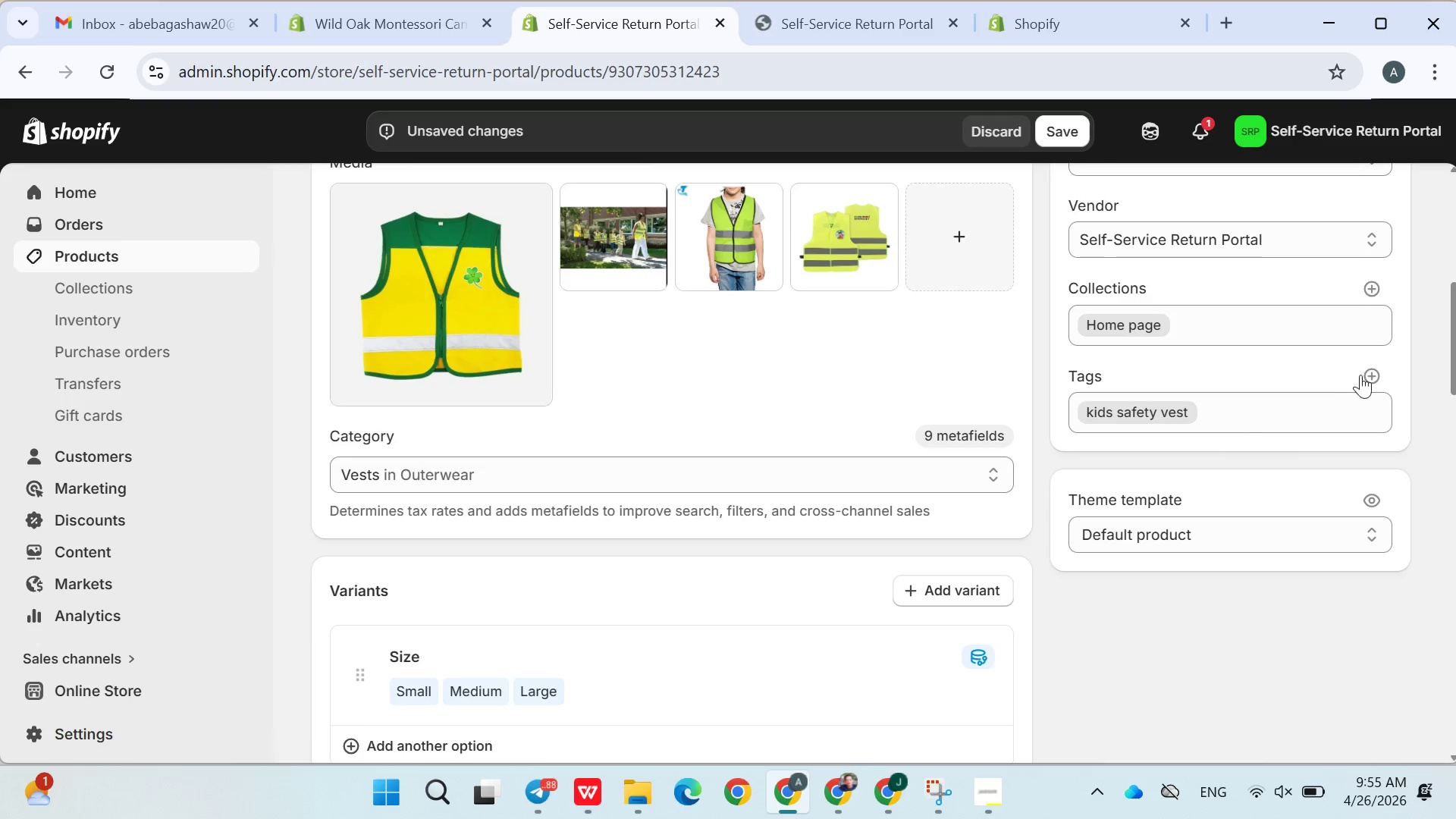 
left_click([1363, 372])
 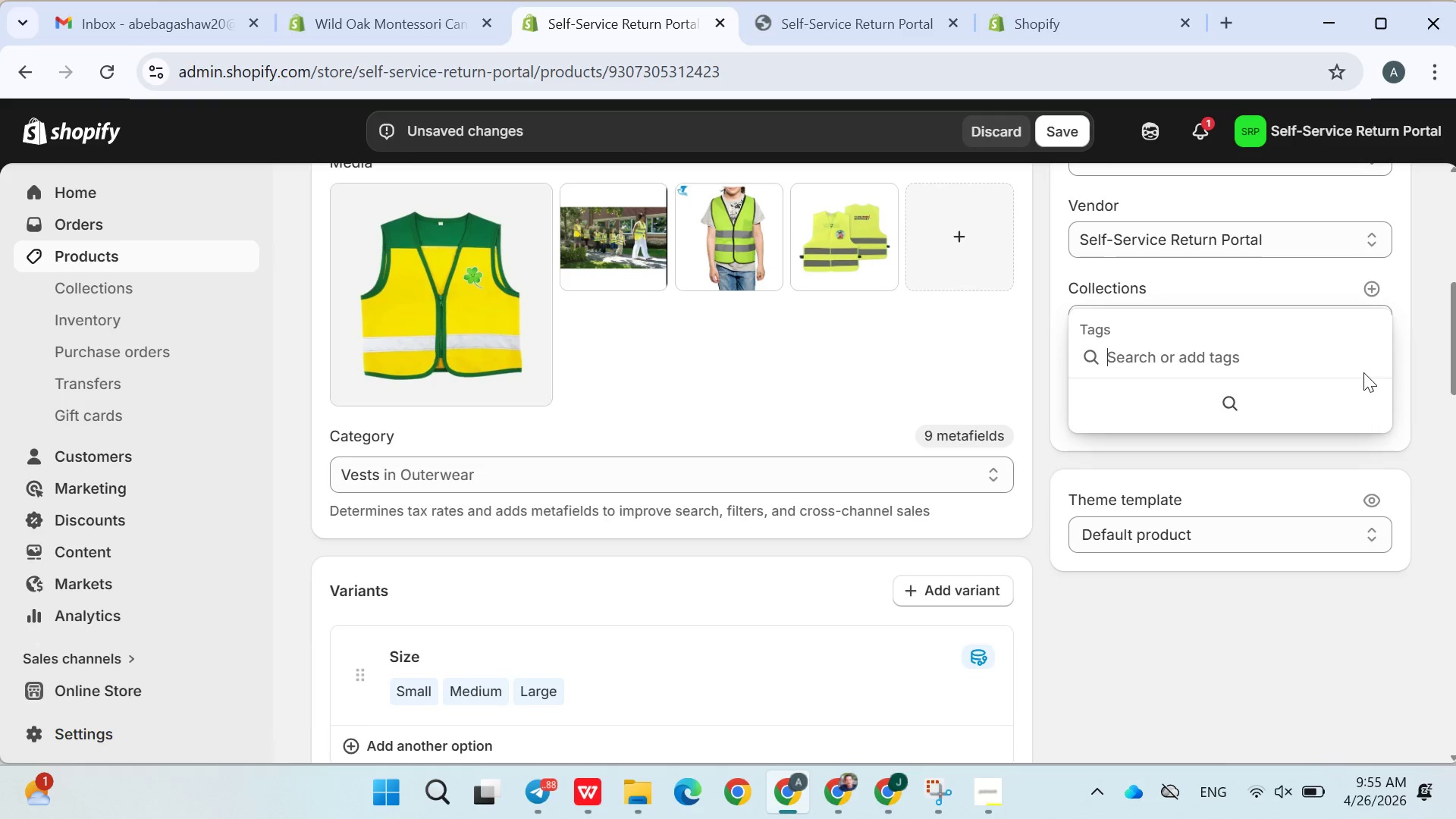 
type(fores)
 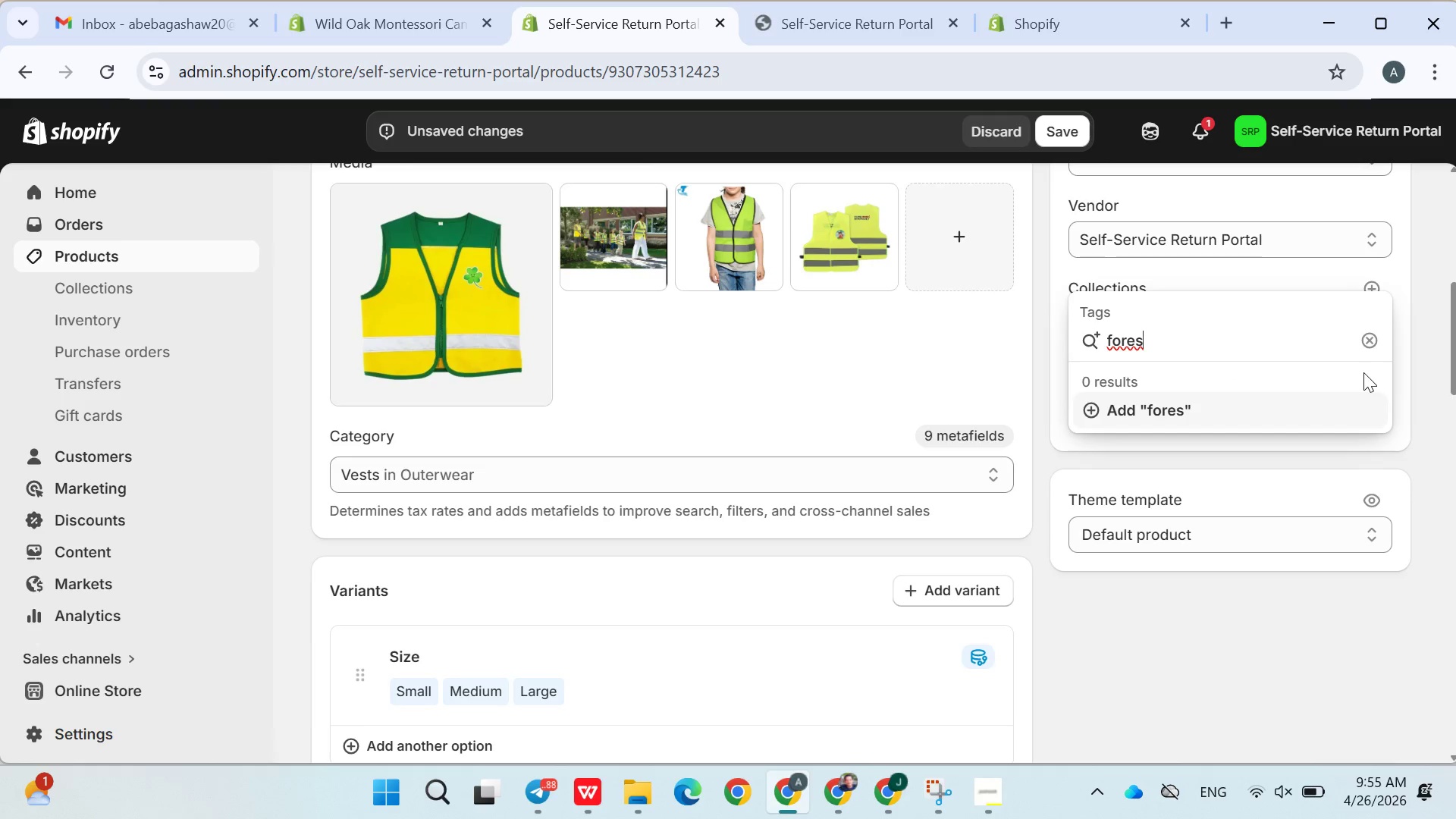 
type(t school clothing)
 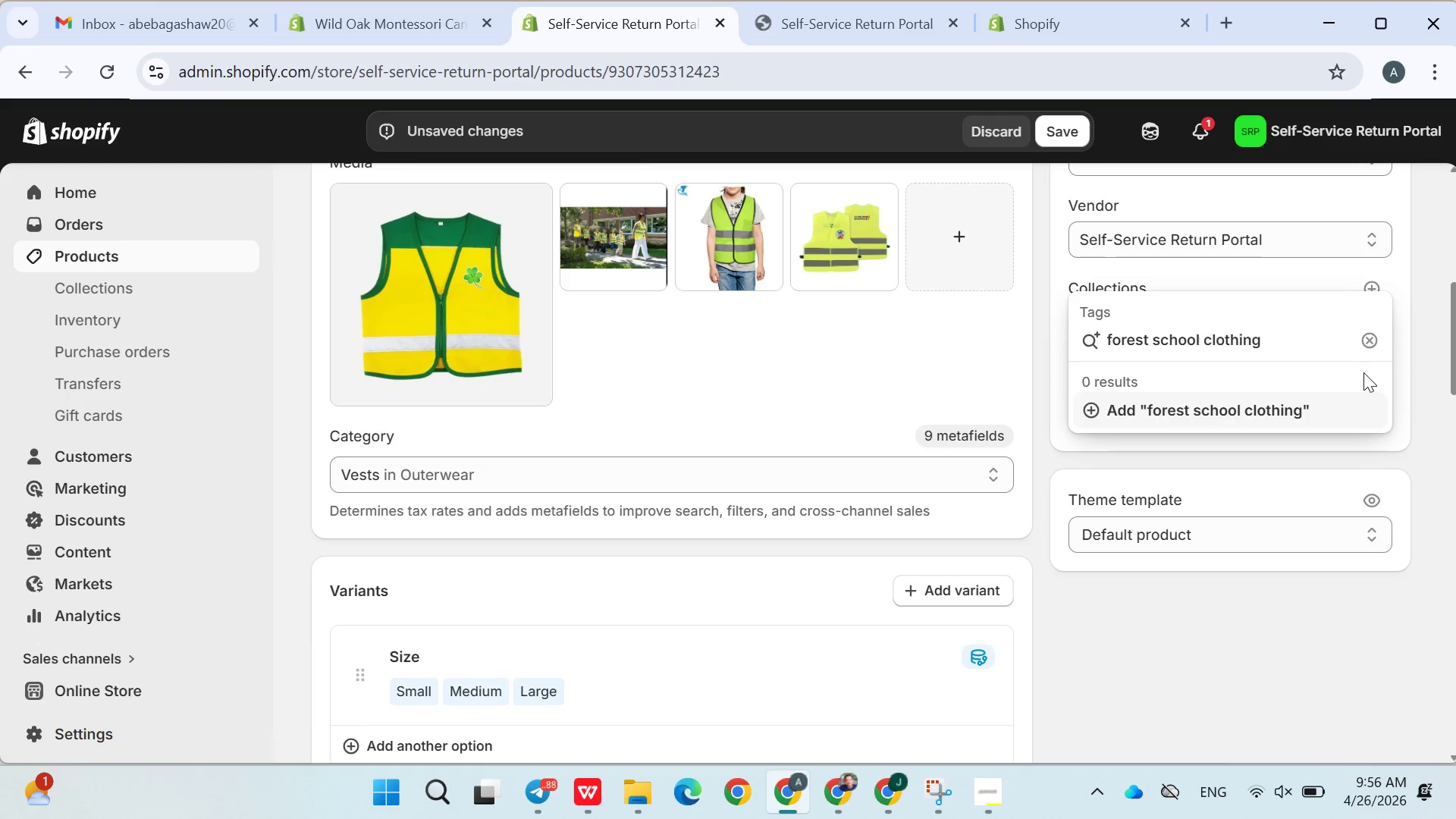 
key(Enter)
 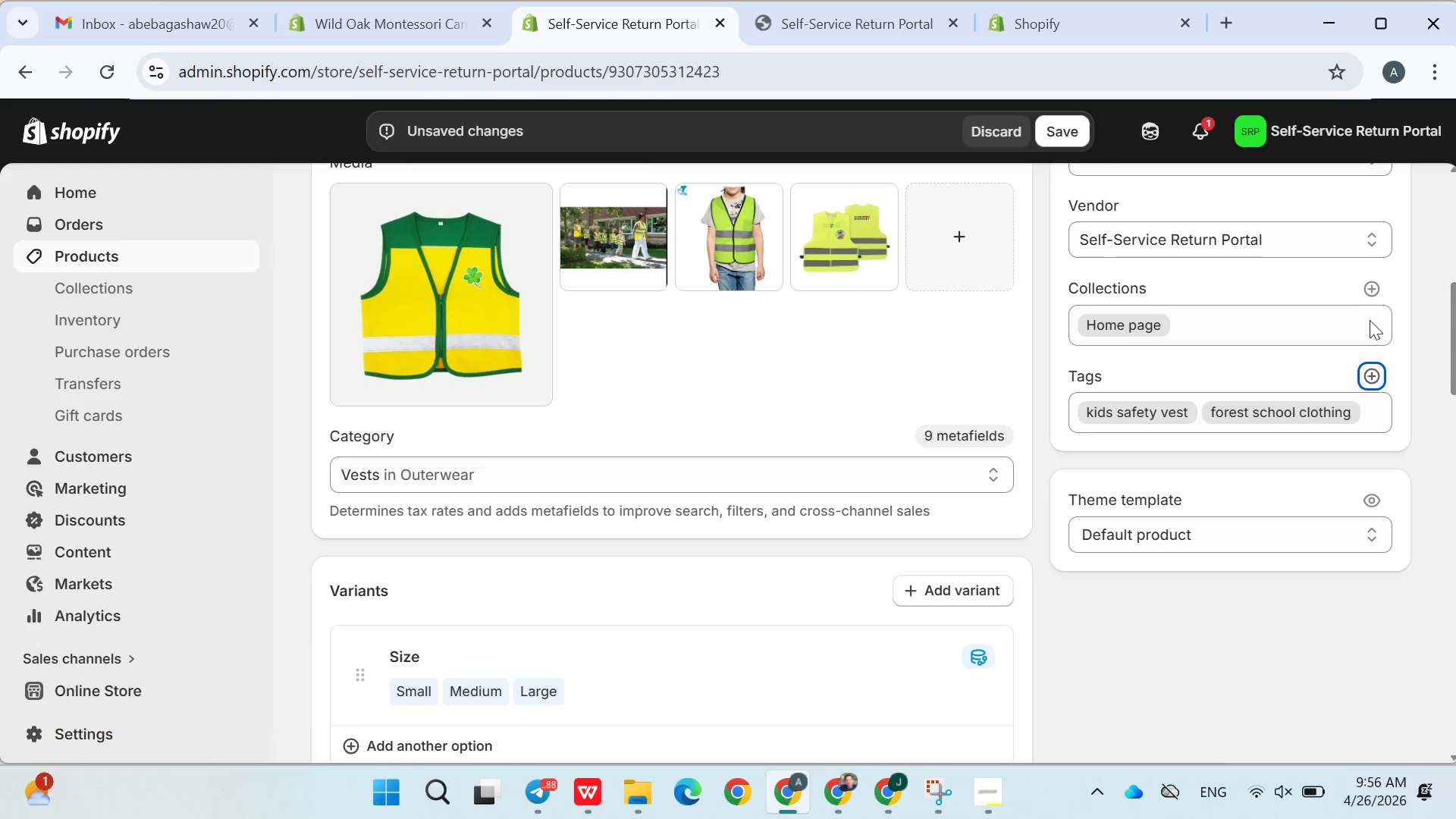 
left_click([1375, 375])
 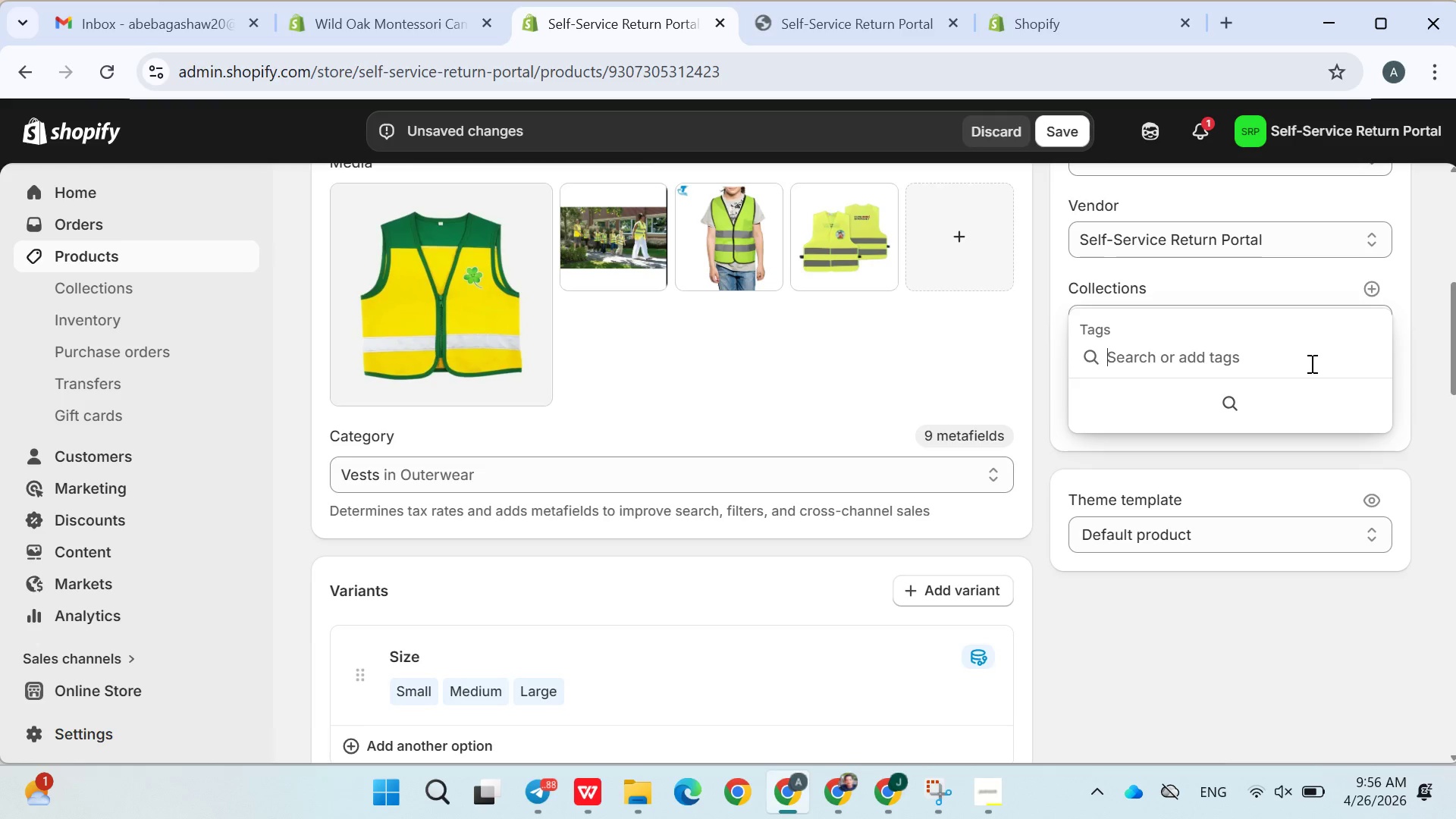 
type(high visibility )
 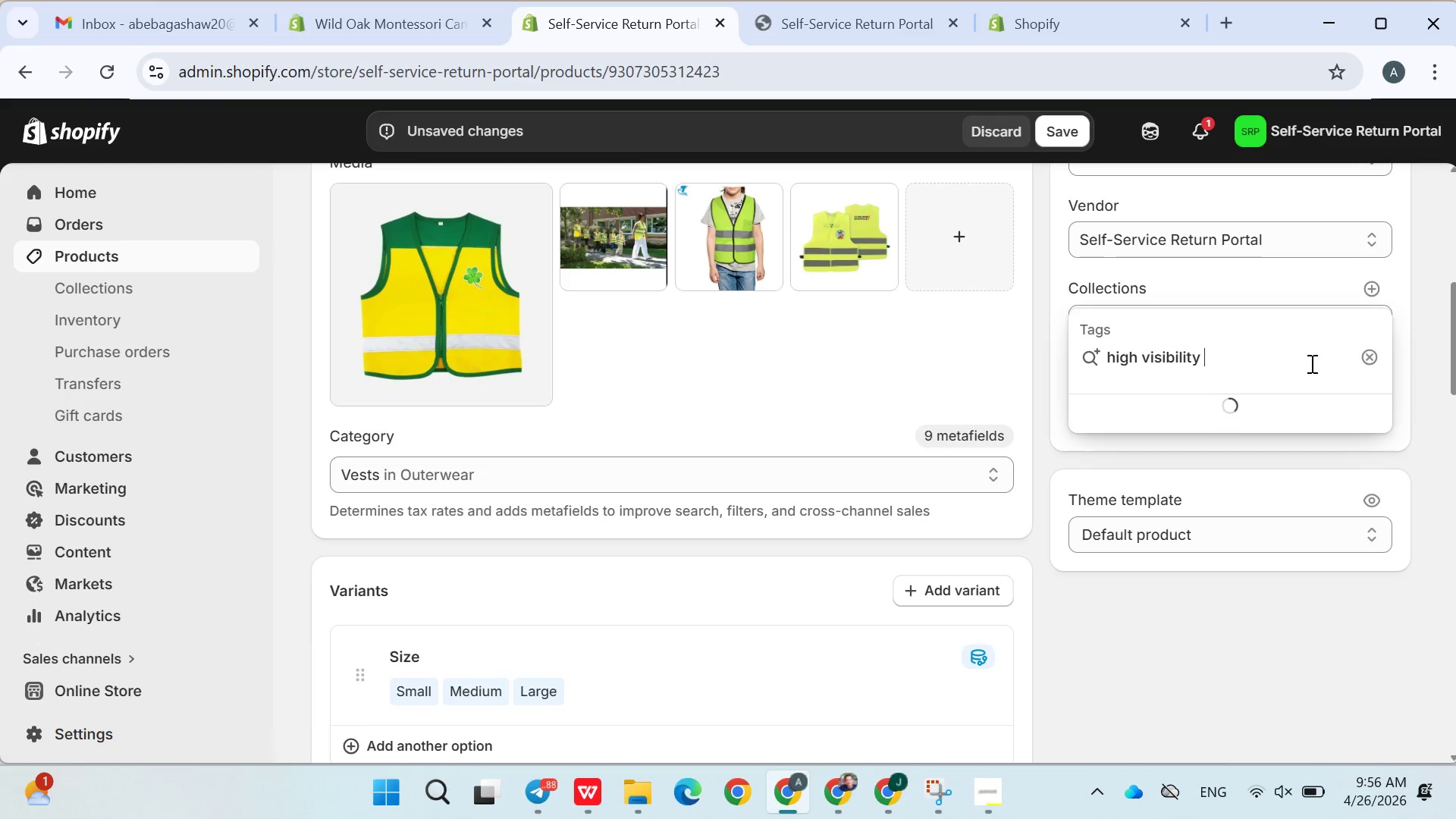 
wait(7.42)
 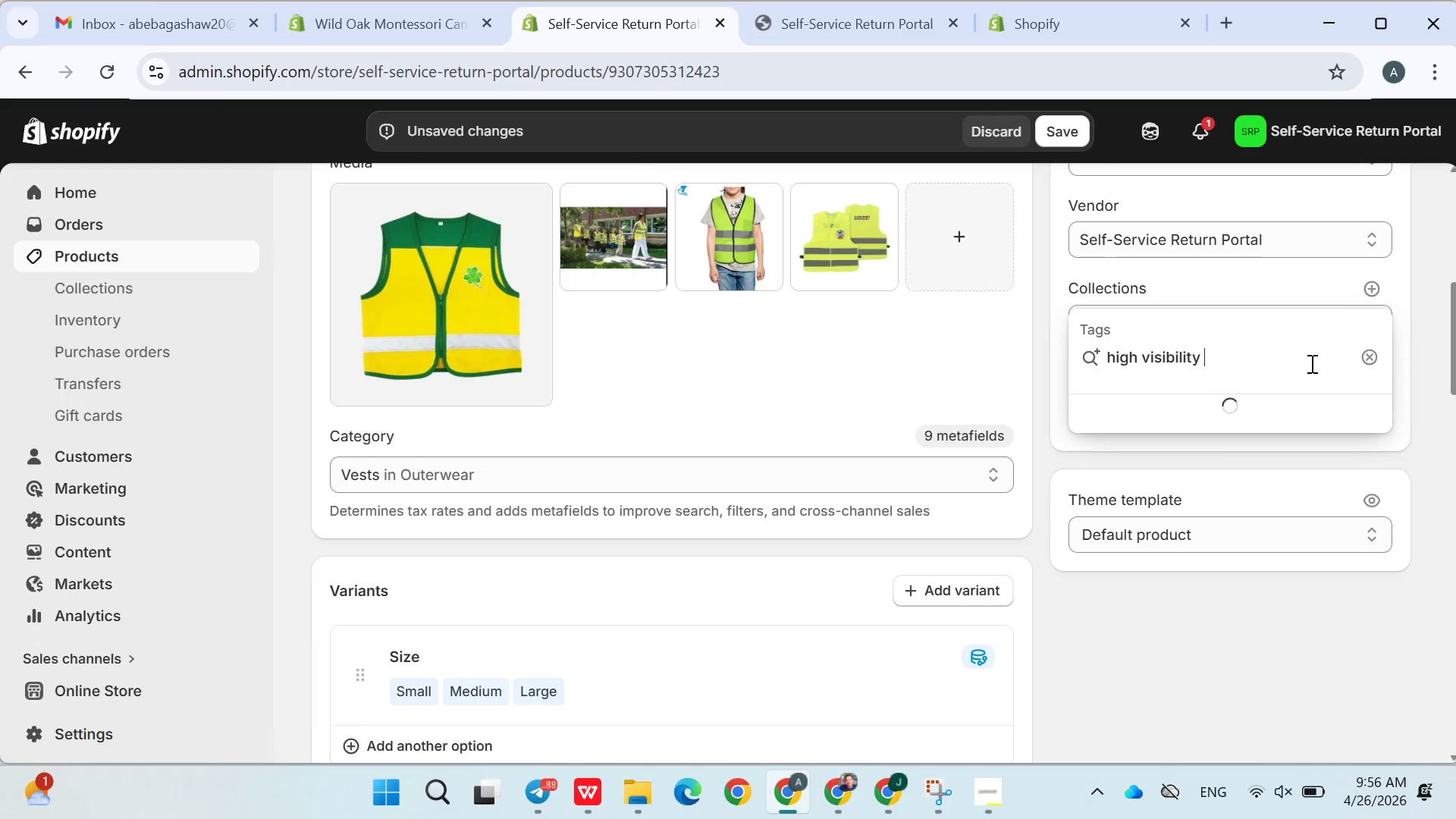 
type(vest children)
 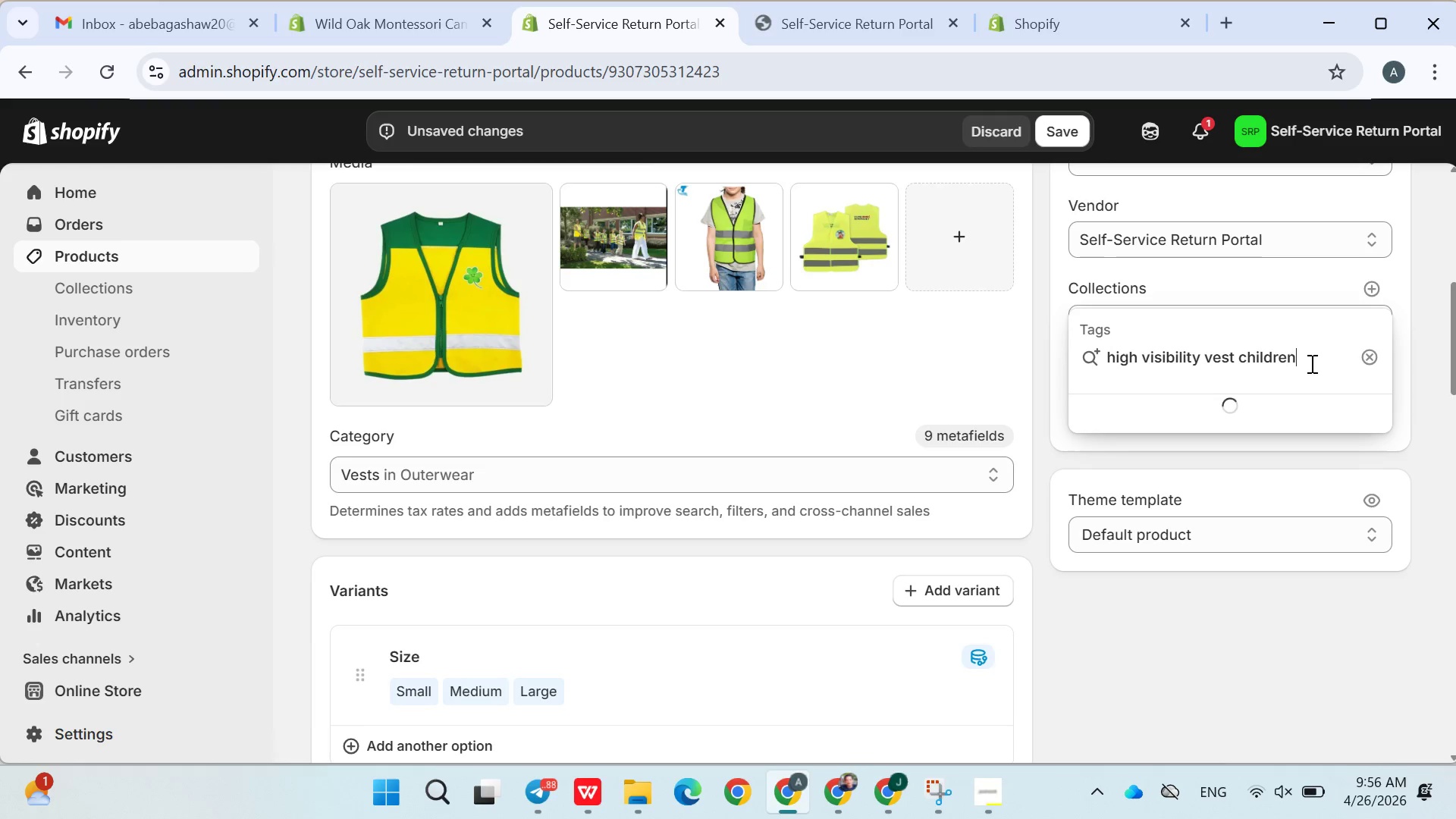 
key(Enter)
 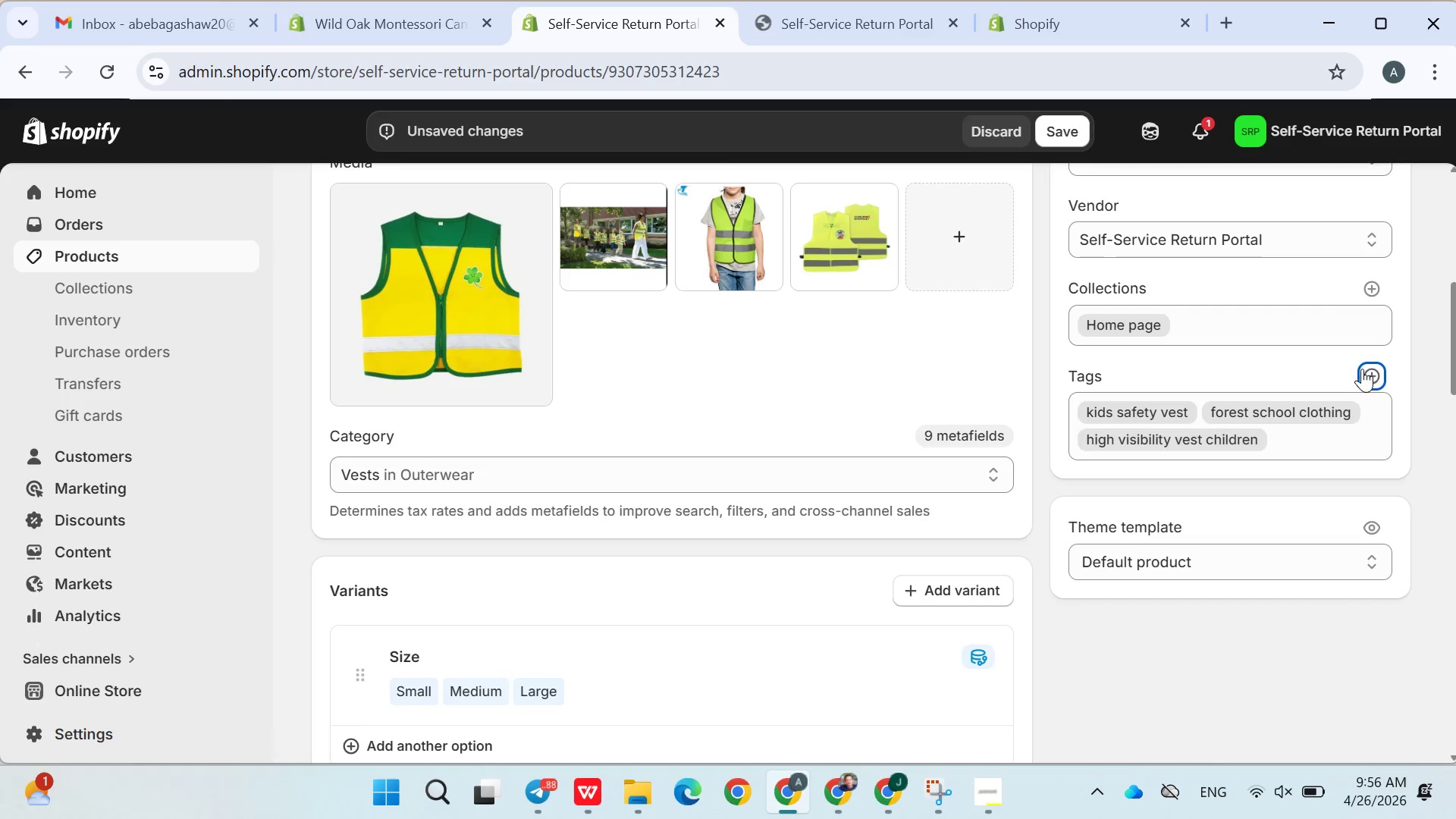 
left_click([1367, 372])
 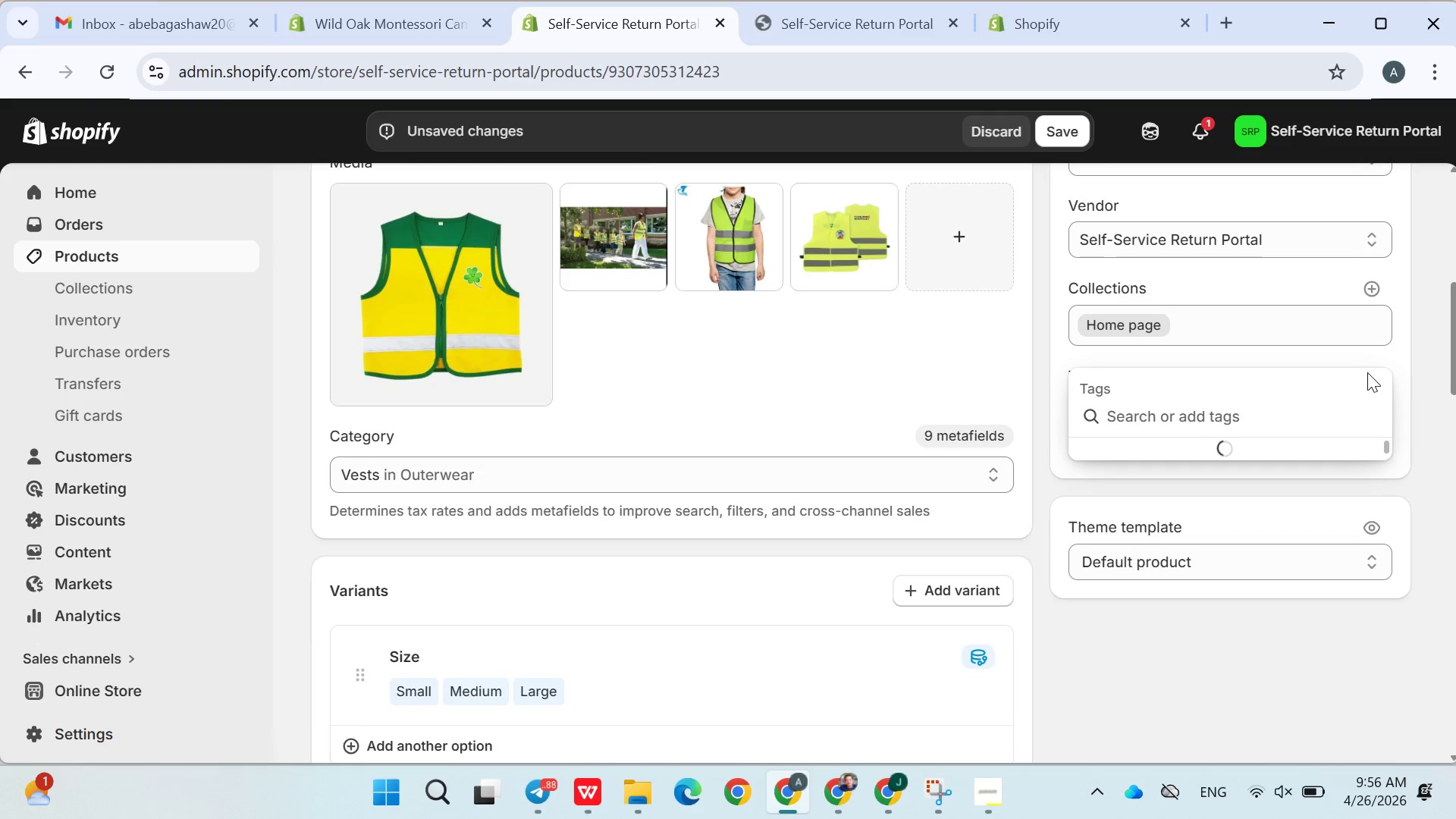 
type(outdoor kids safety gear)
 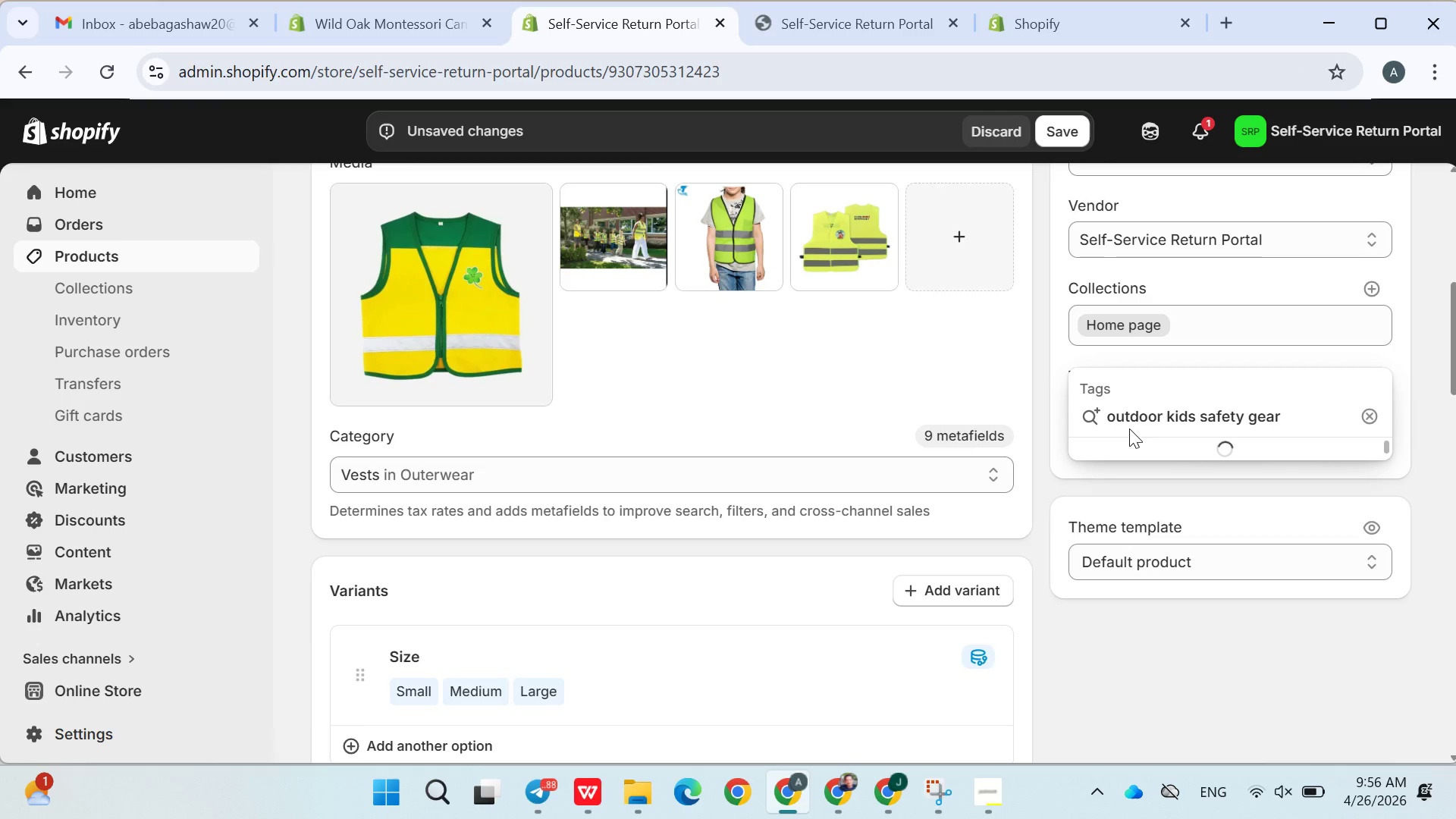 
wait(5.72)
 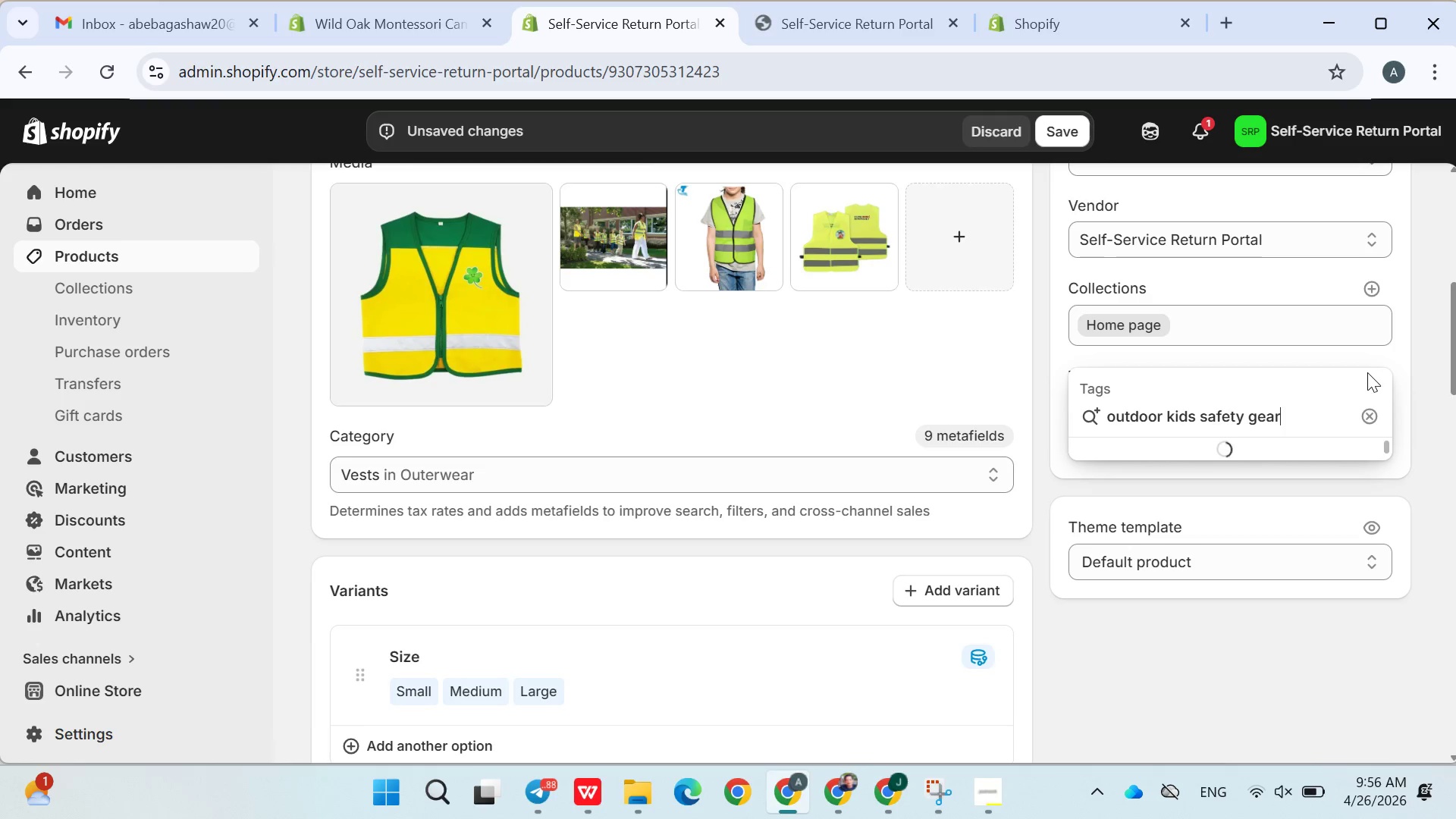 
key(Enter)
 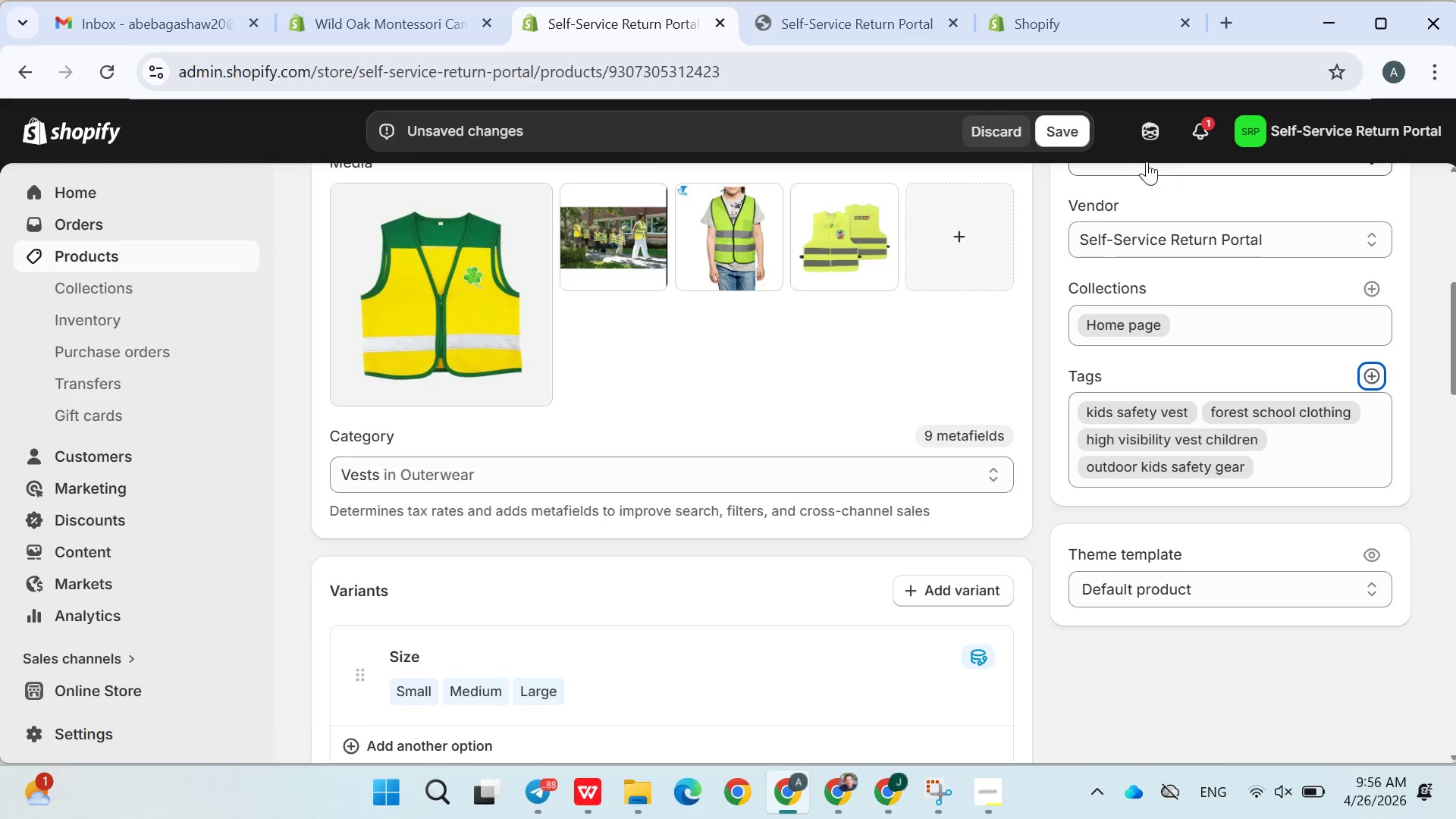 
left_click([1062, 129])
 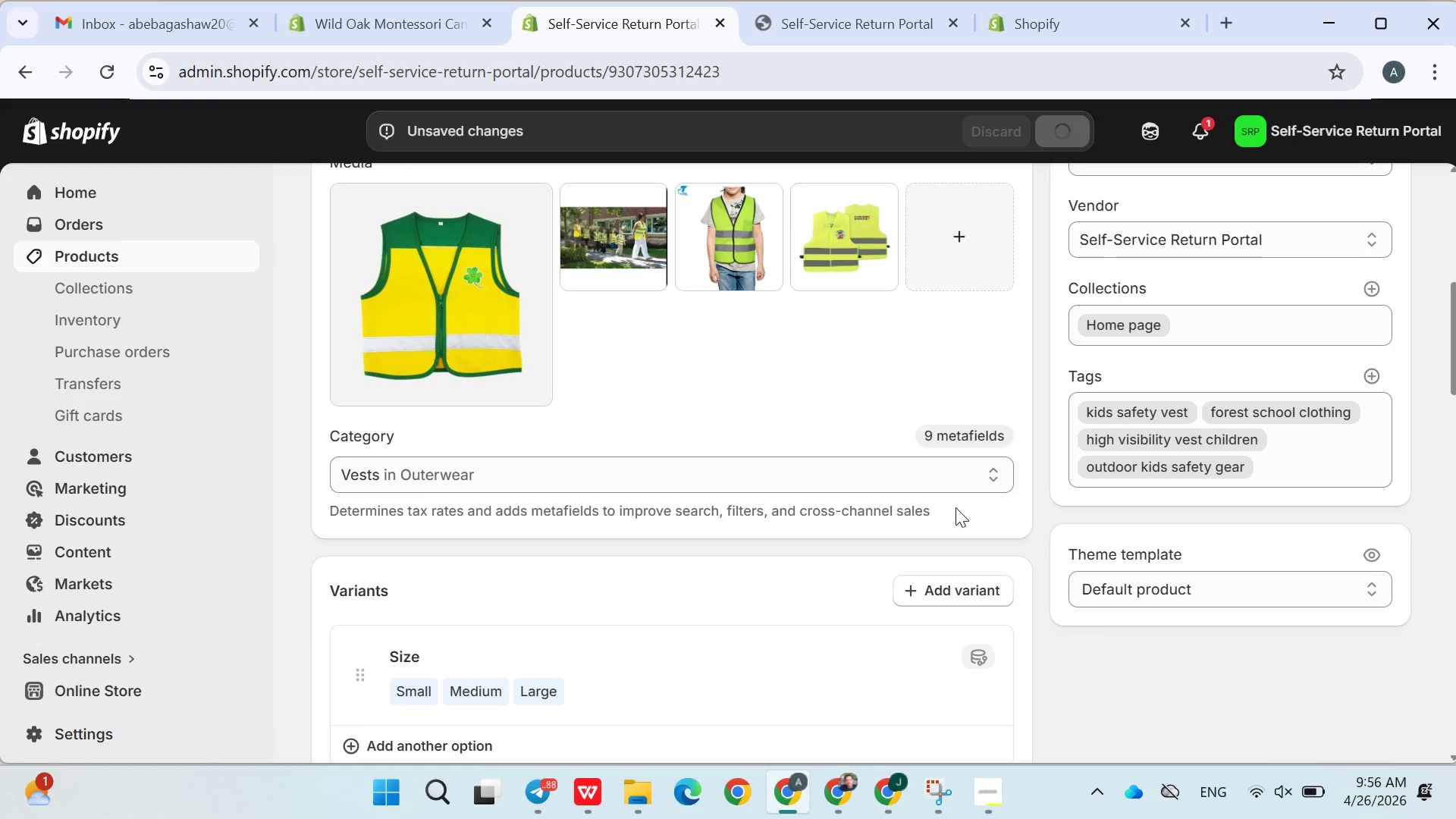 
left_click([999, 789])